 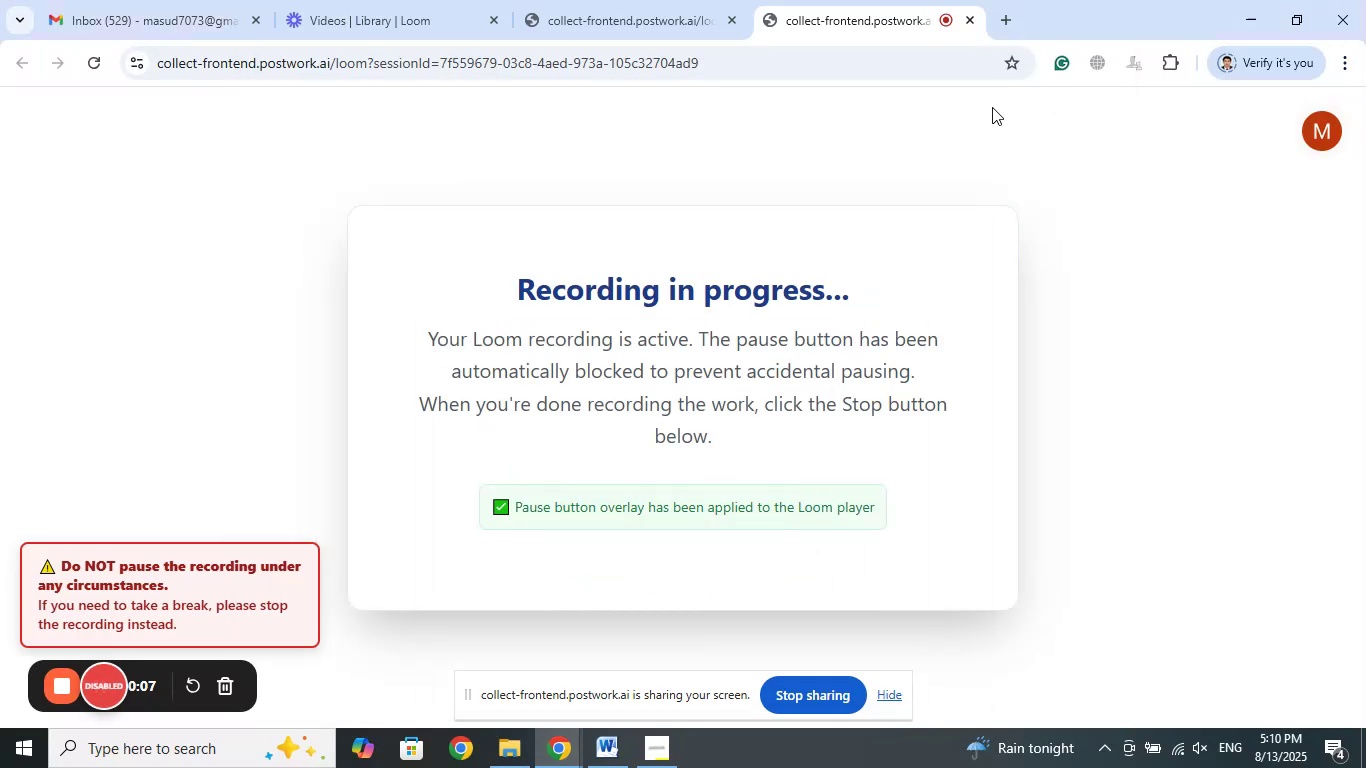 
left_click_drag(start_coordinate=[872, 2], to_coordinate=[152, 0])
 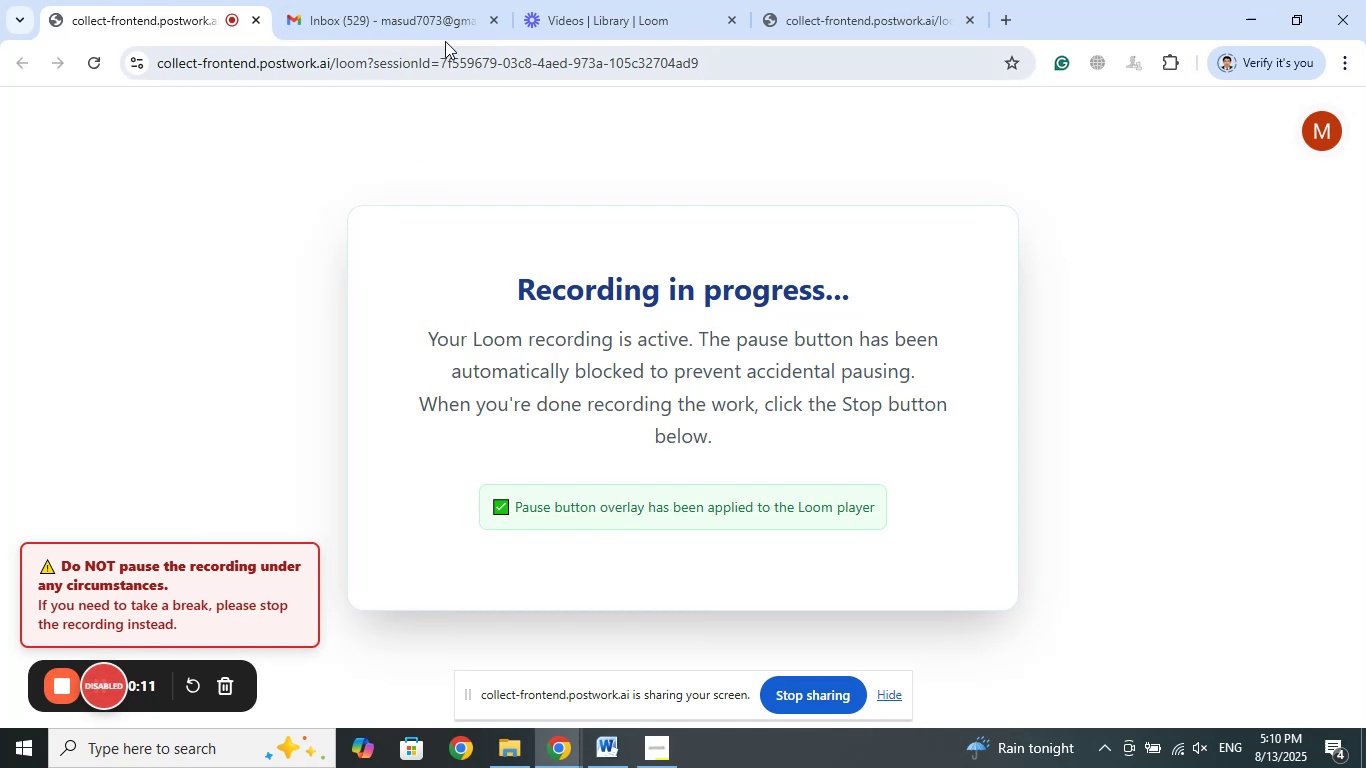 
left_click([390, 0])
 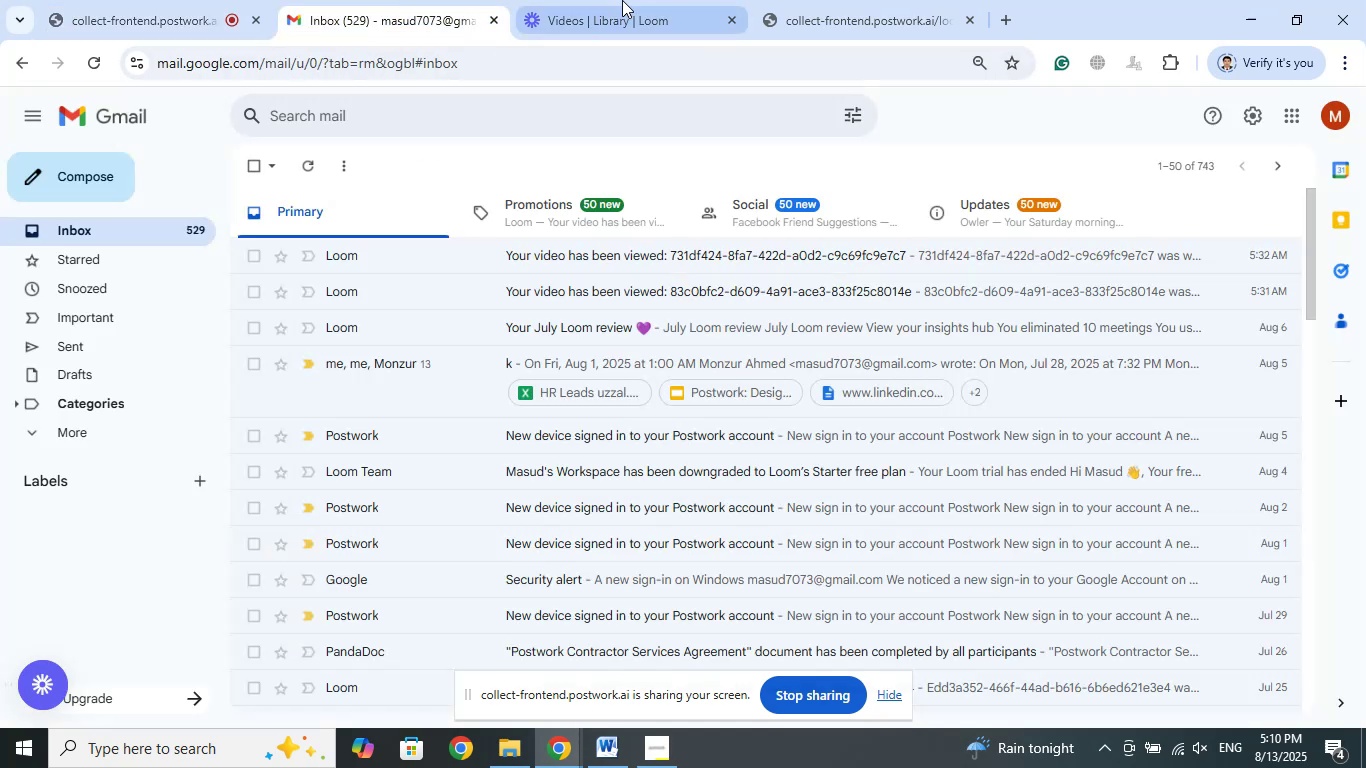 
left_click([622, 0])
 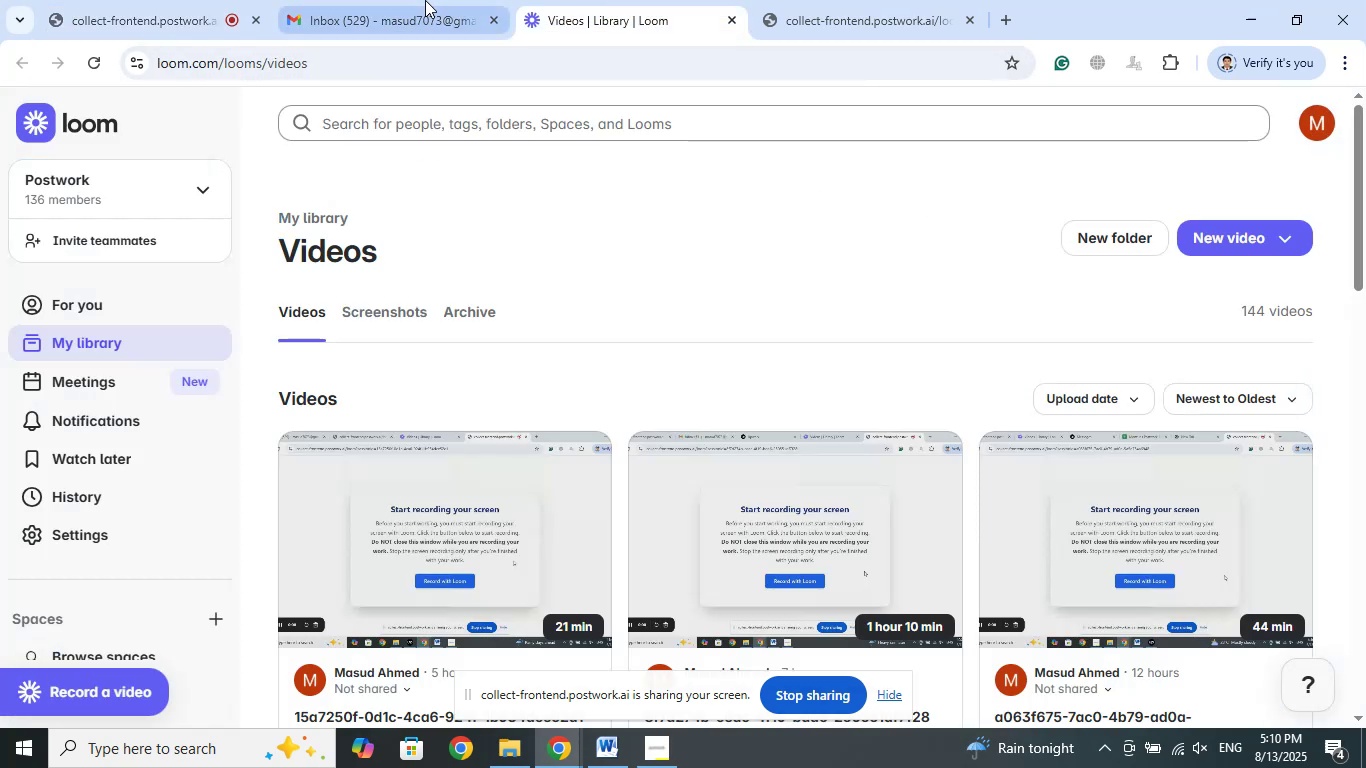 
left_click([425, 0])
 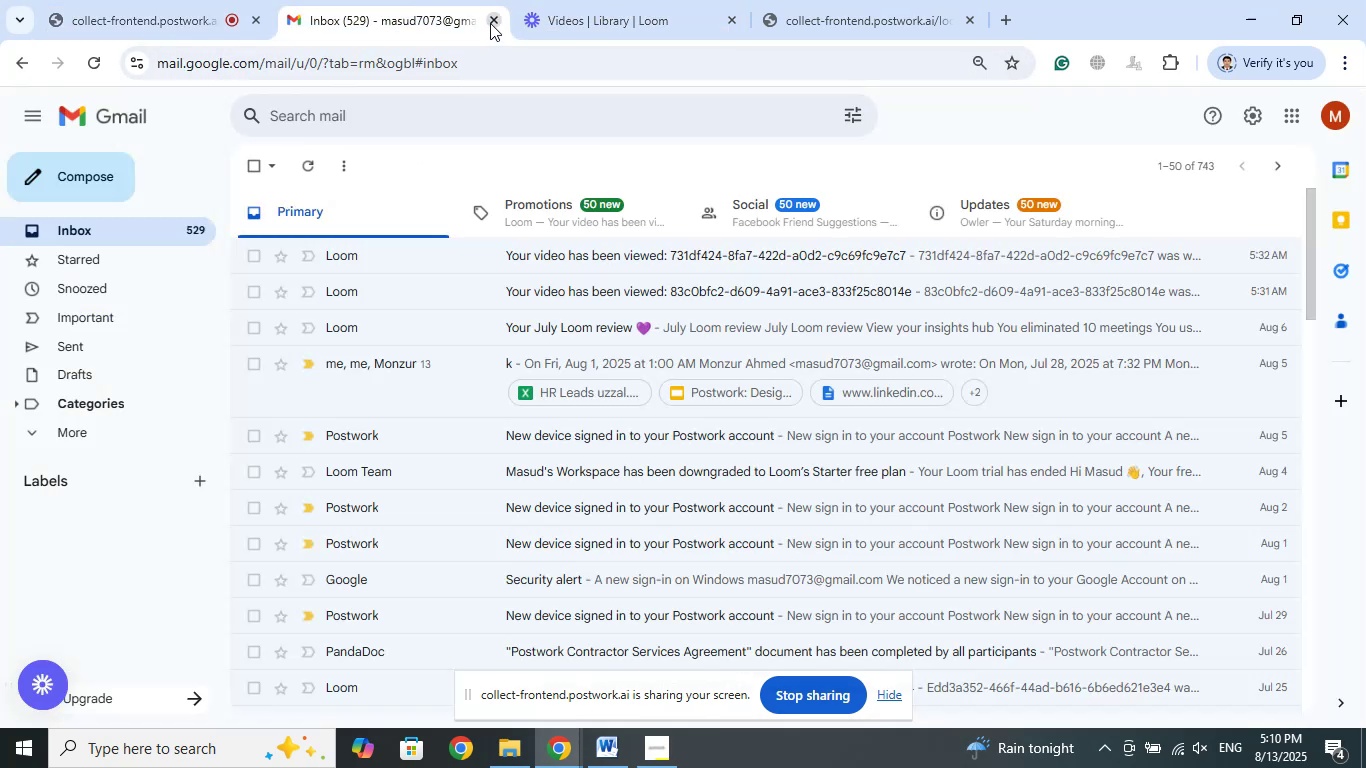 
left_click([490, 23])
 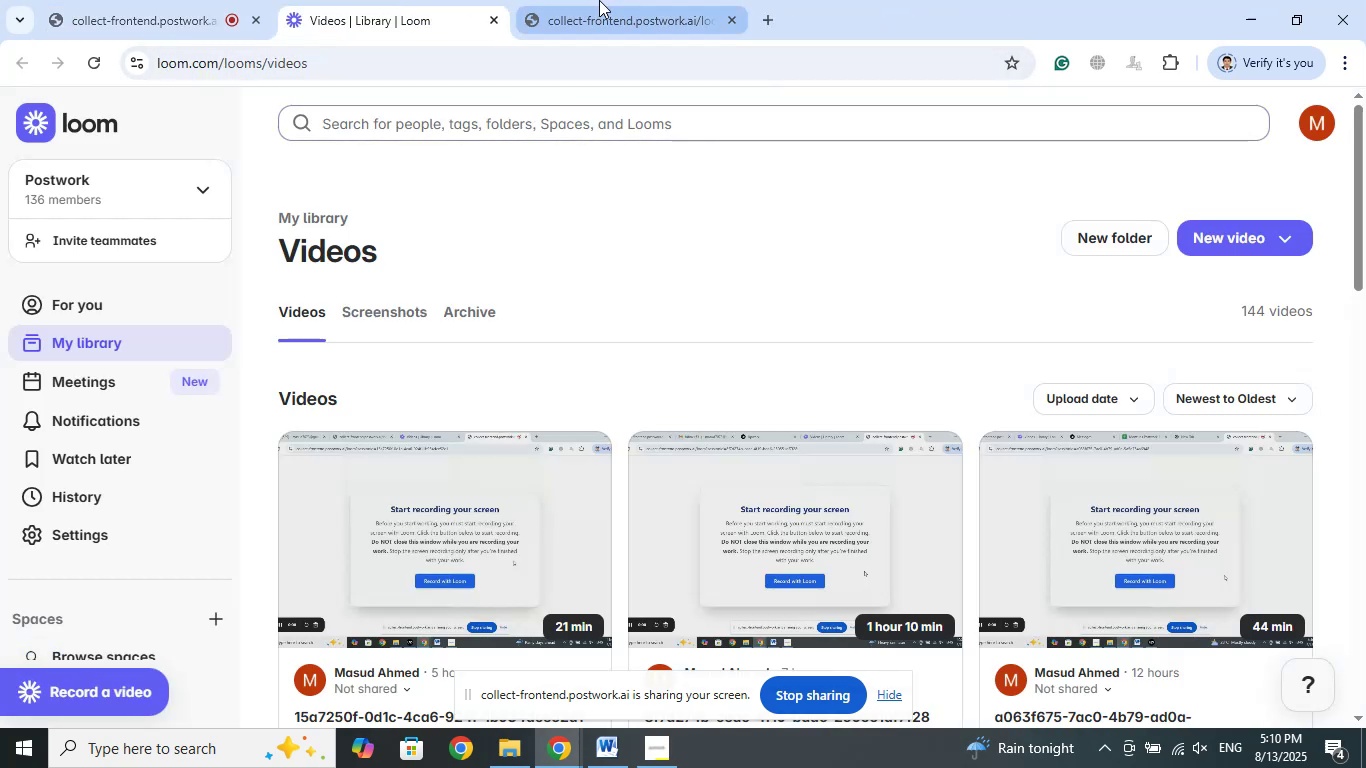 
left_click([599, 0])
 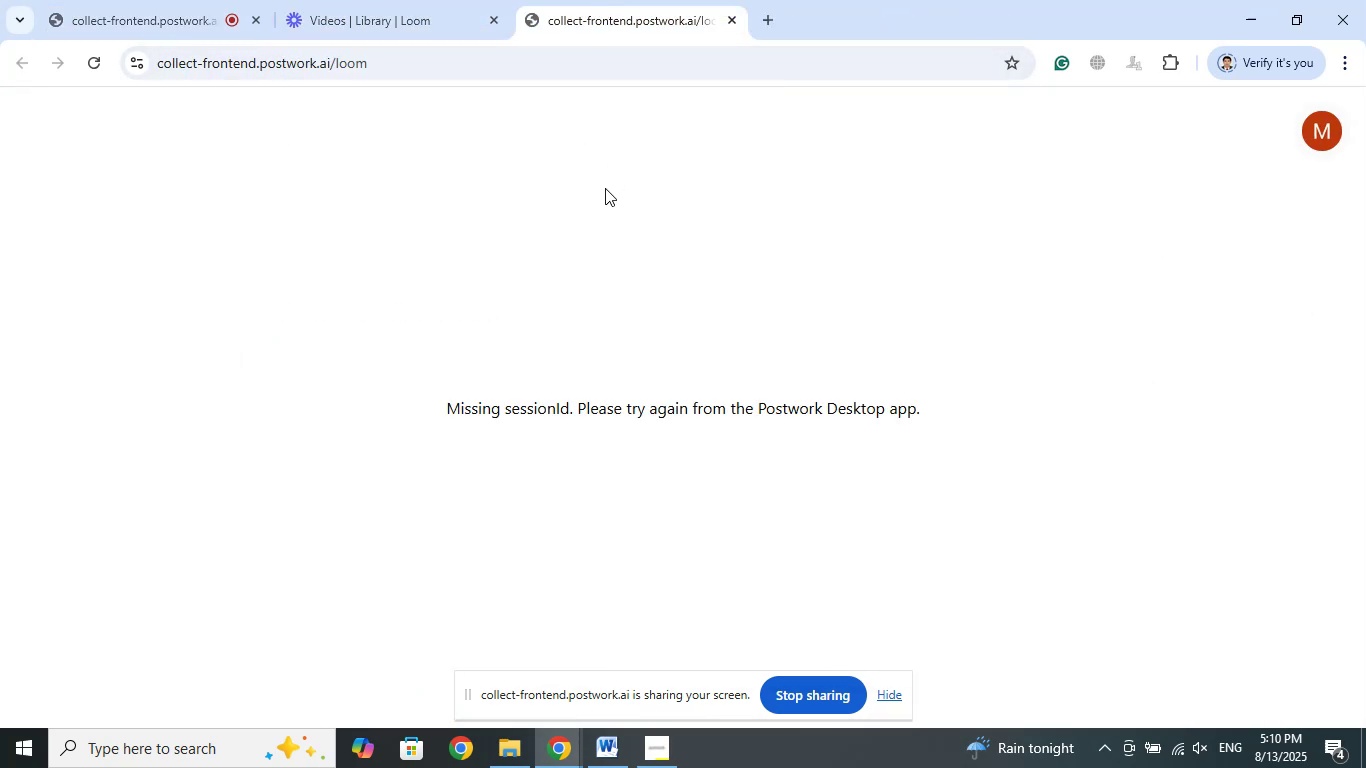 
left_click_drag(start_coordinate=[613, 8], to_coordinate=[418, 0])
 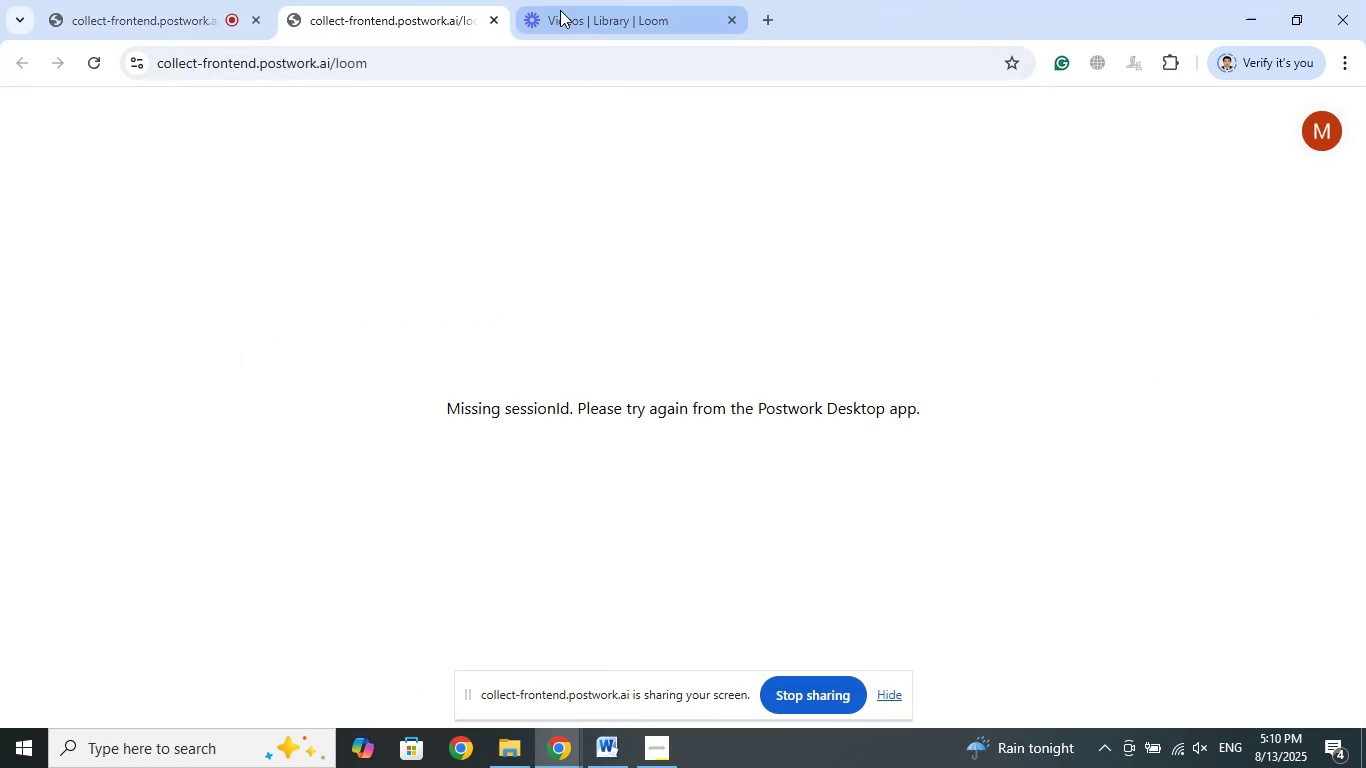 
left_click([560, 10])
 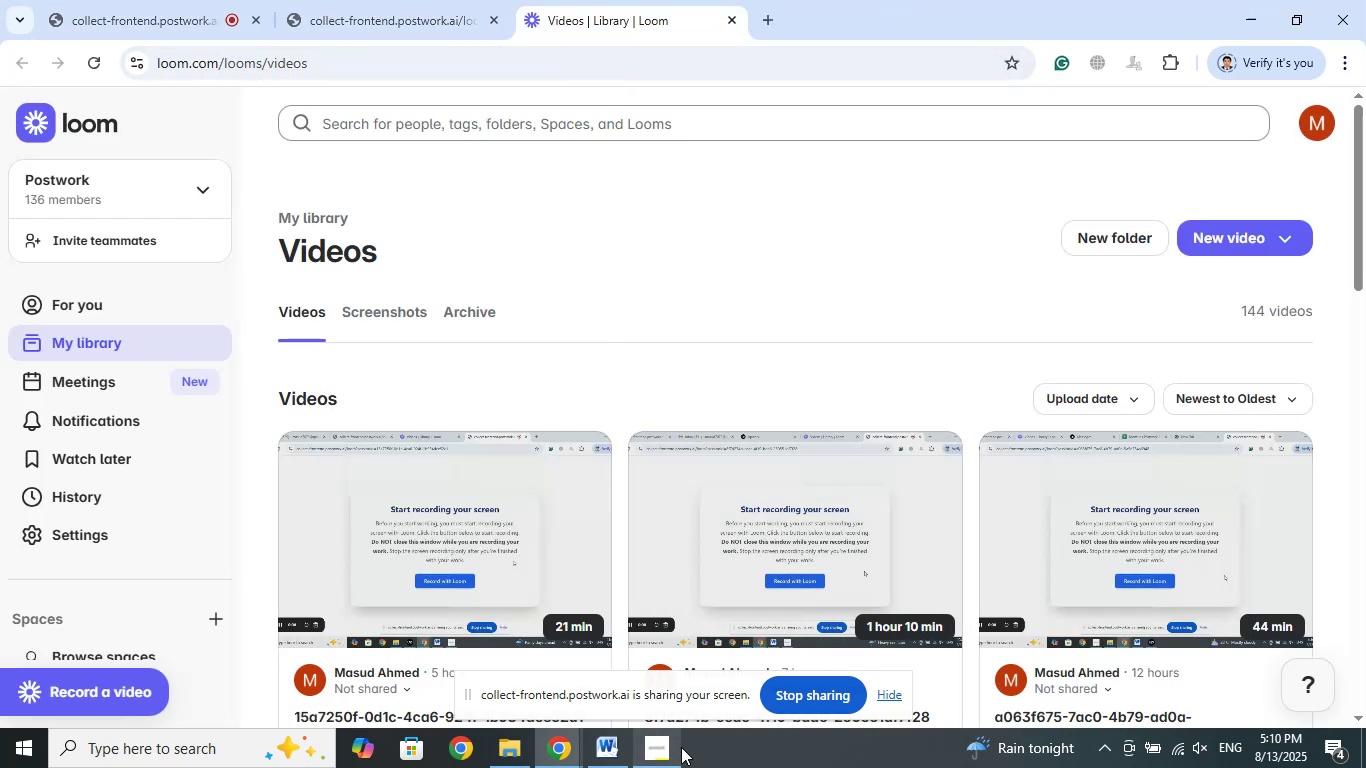 
left_click_drag(start_coordinate=[671, 753], to_coordinate=[522, 726])
 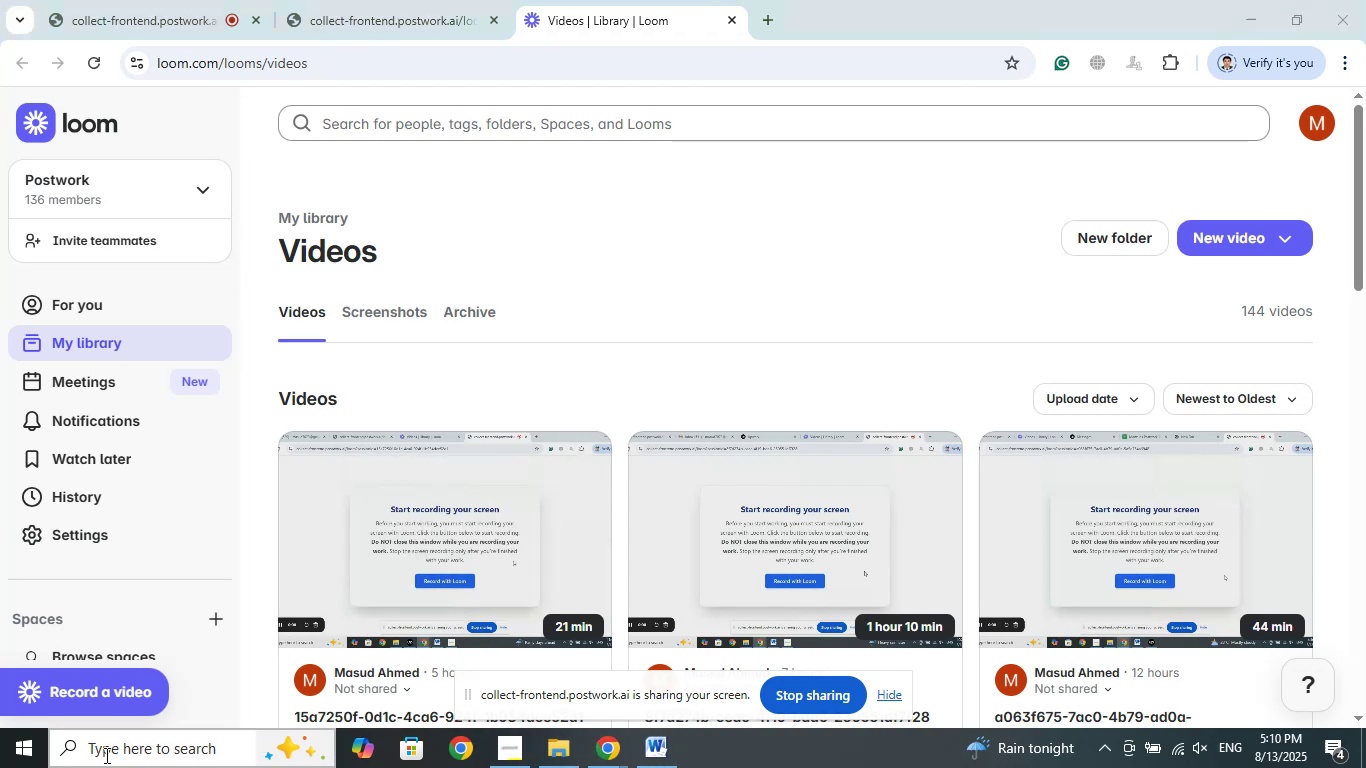 
left_click([110, 752])
 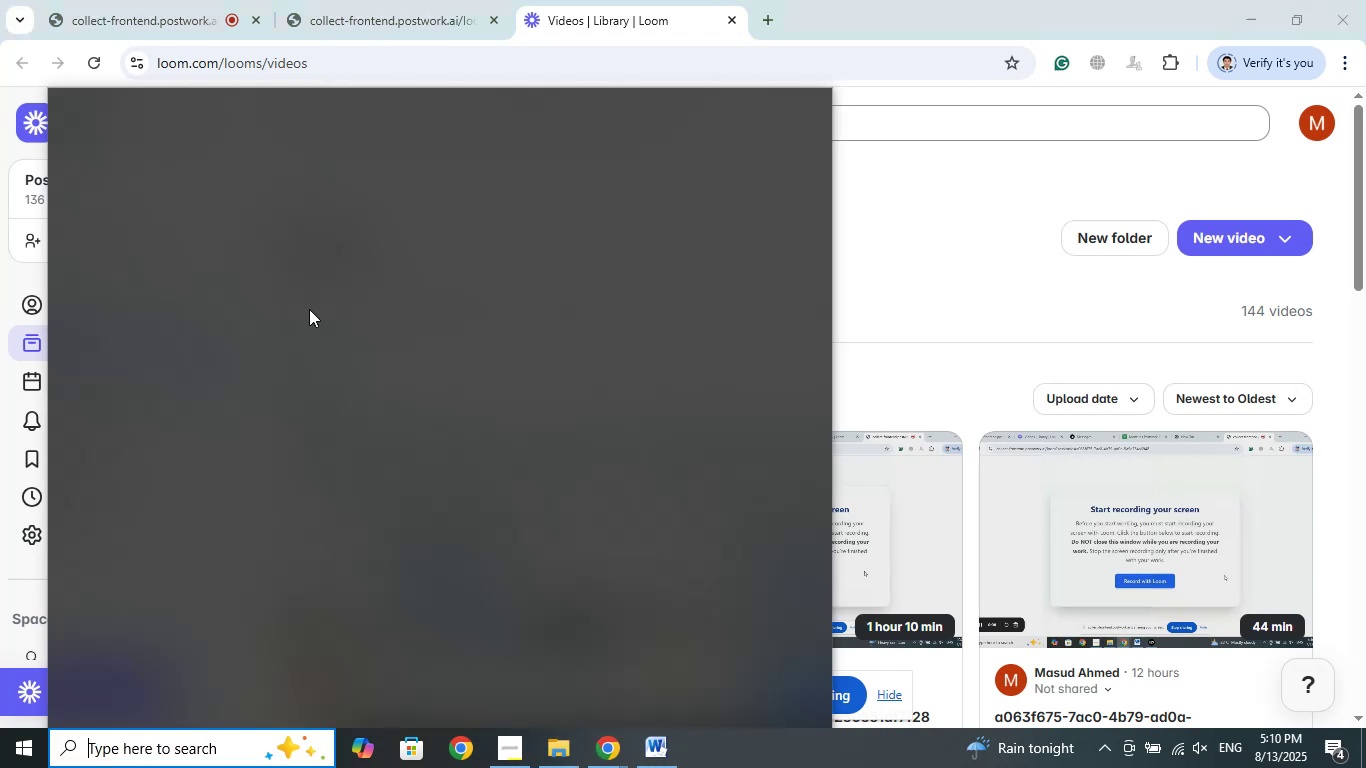 
mouse_move([302, 322])
 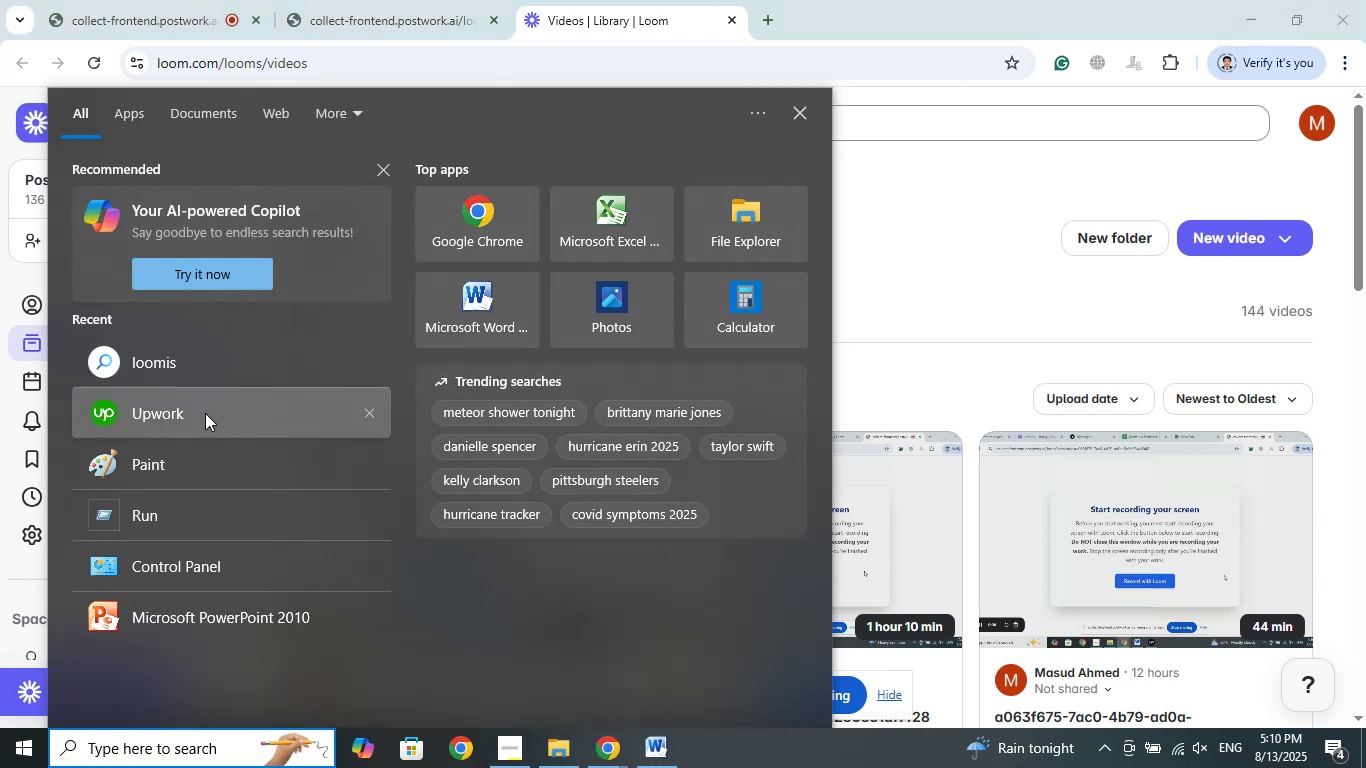 
left_click([205, 413])
 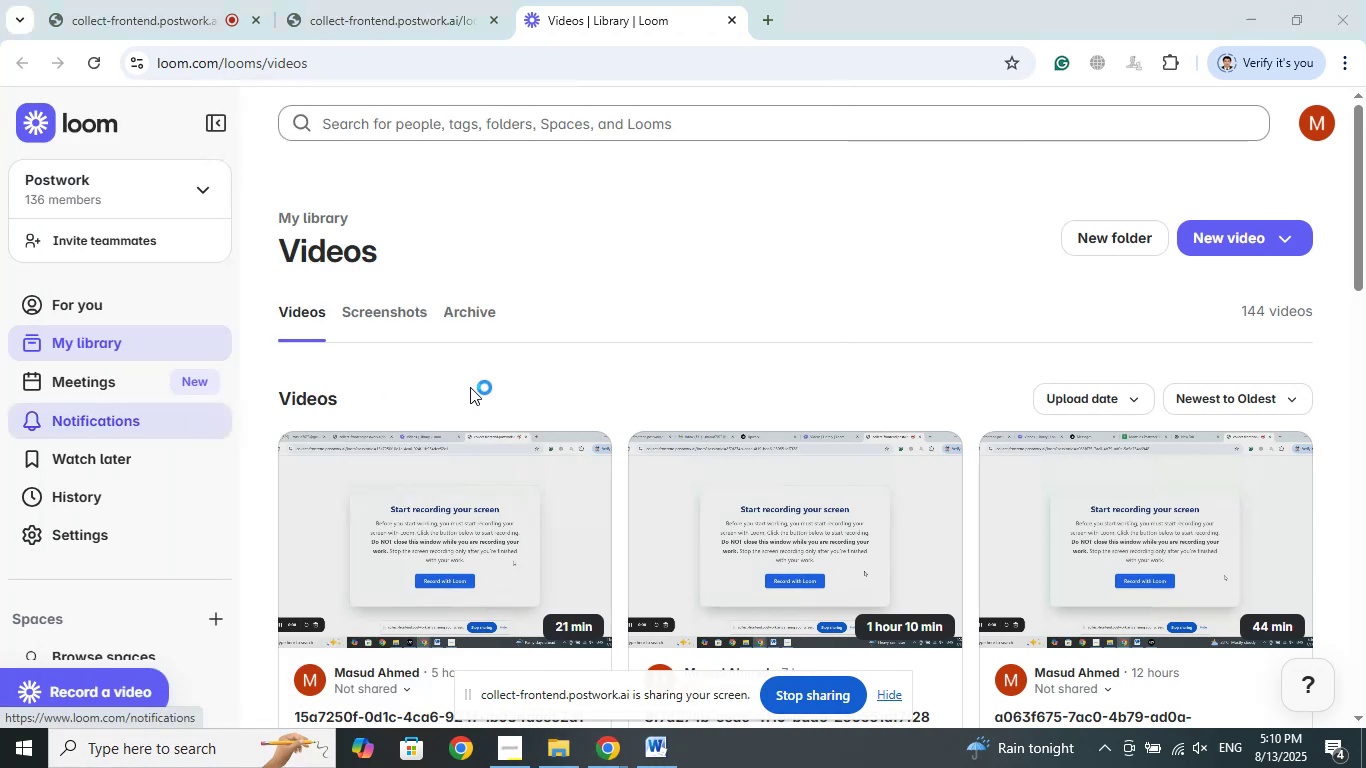 
mouse_move([748, 290])
 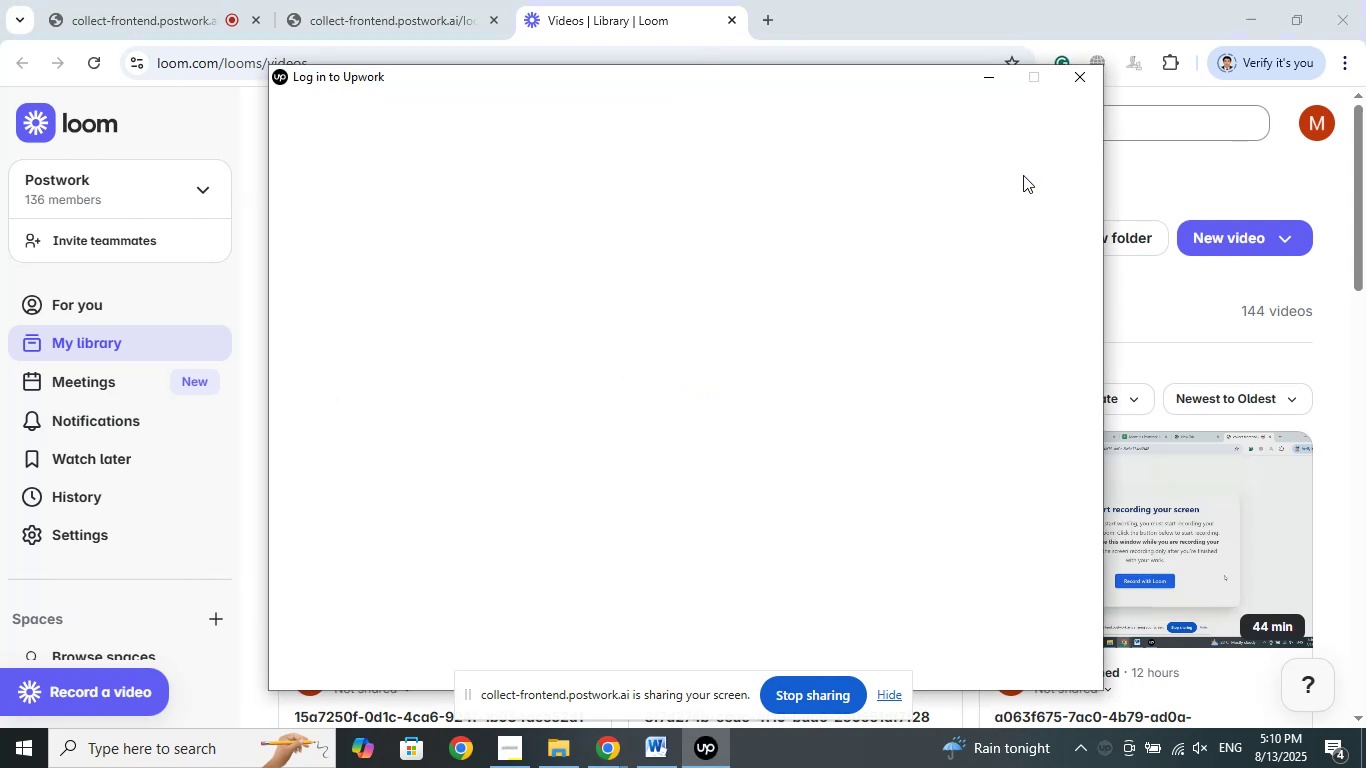 
wait(6.32)
 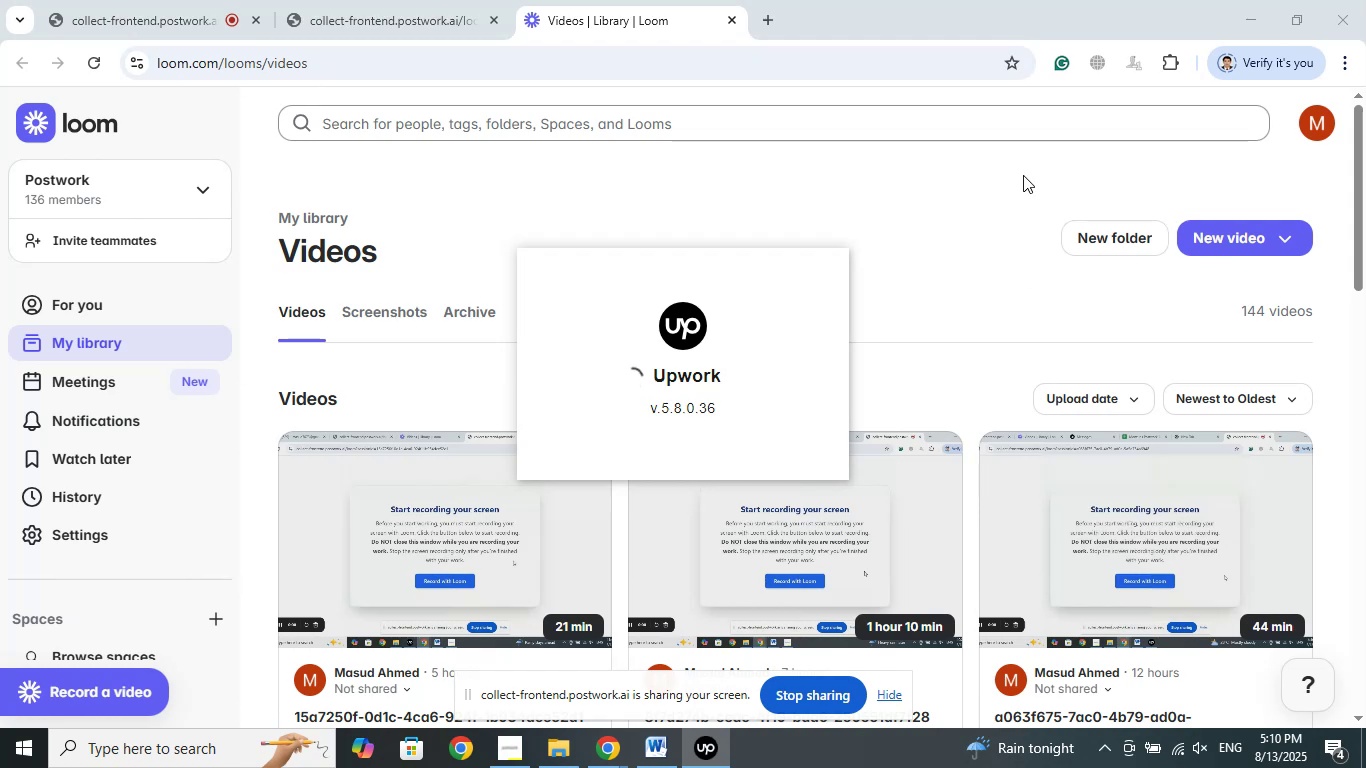 
left_click([767, 17])
 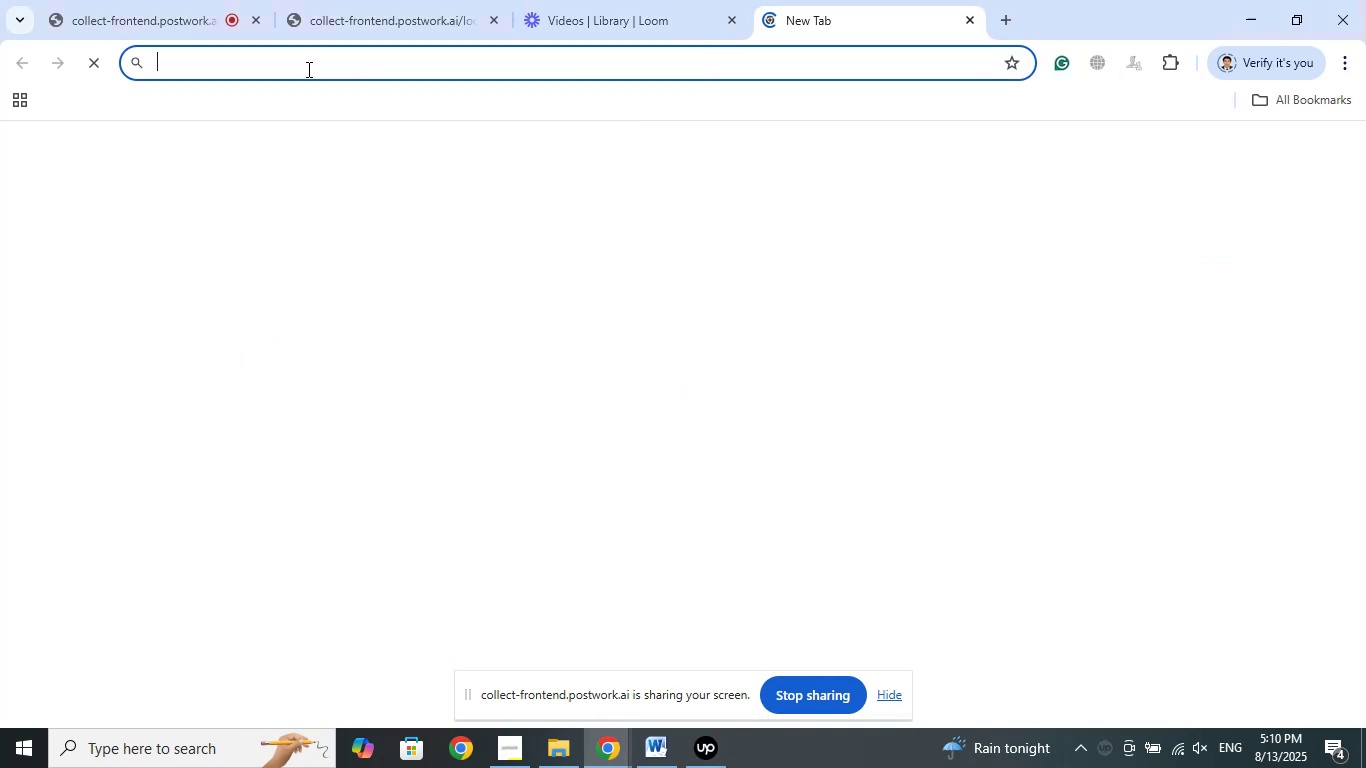 
left_click([307, 69])
 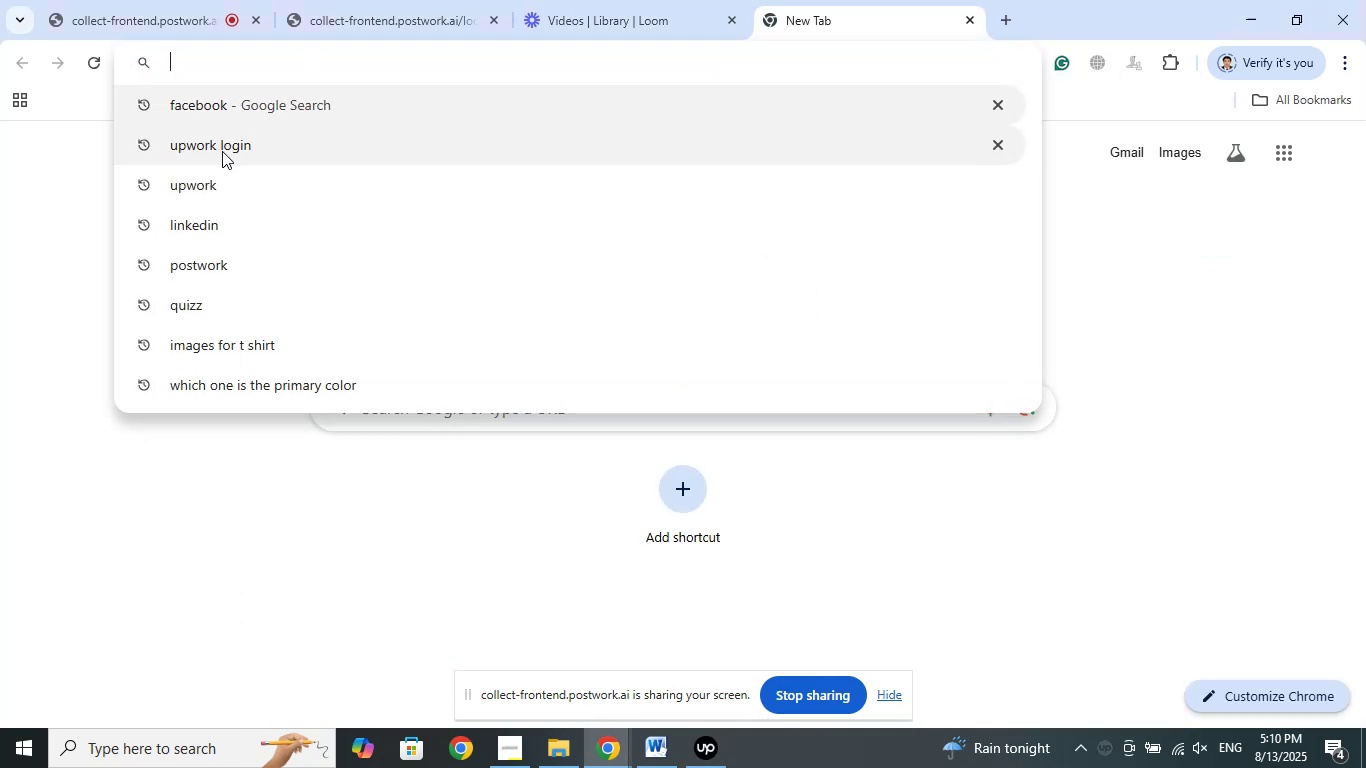 
left_click([222, 151])
 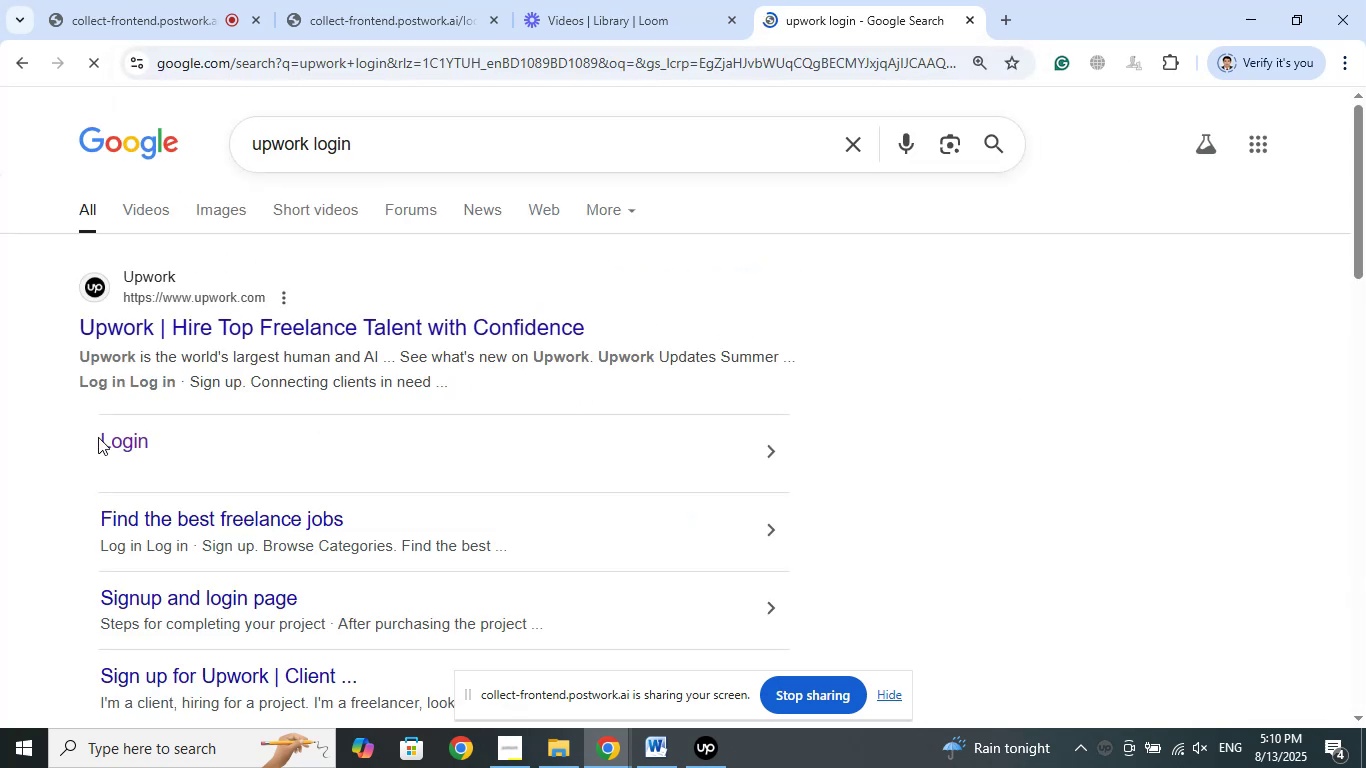 
left_click([117, 447])
 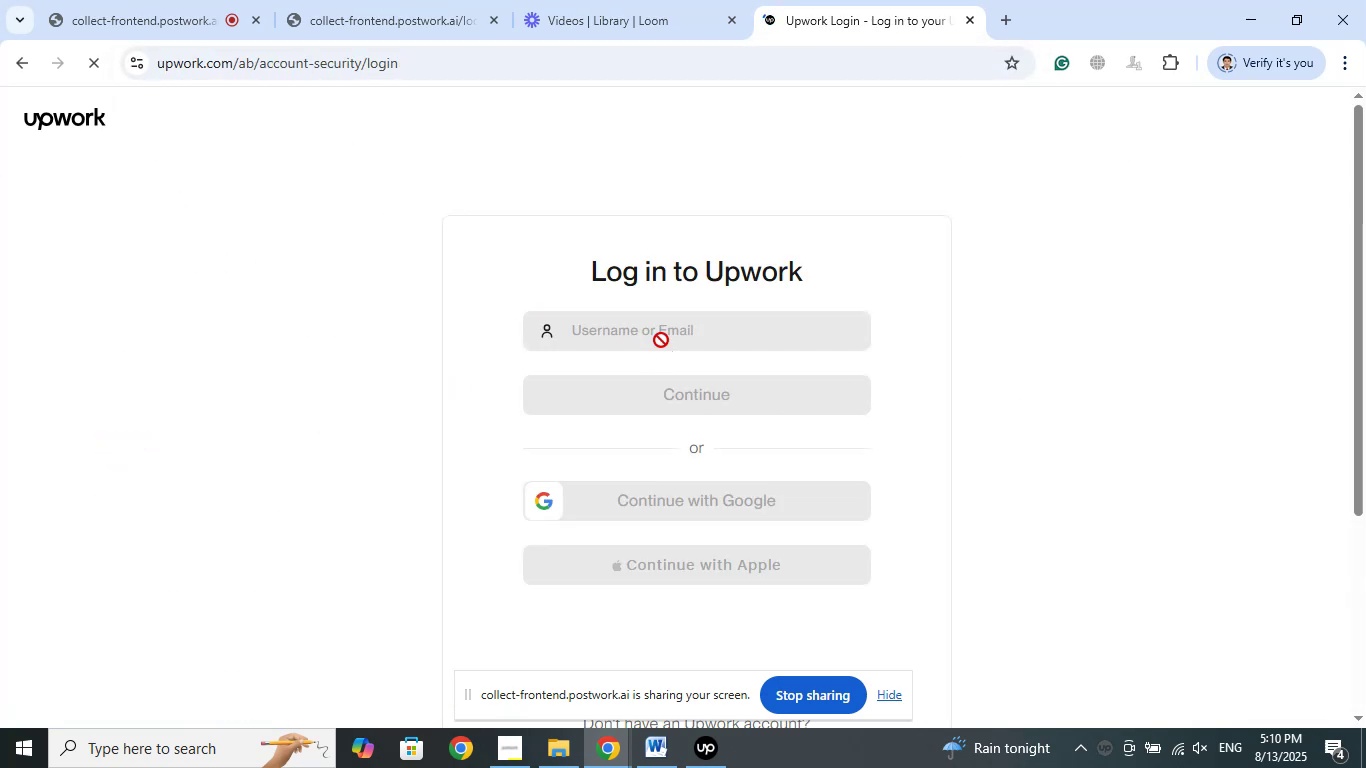 
wait(5.26)
 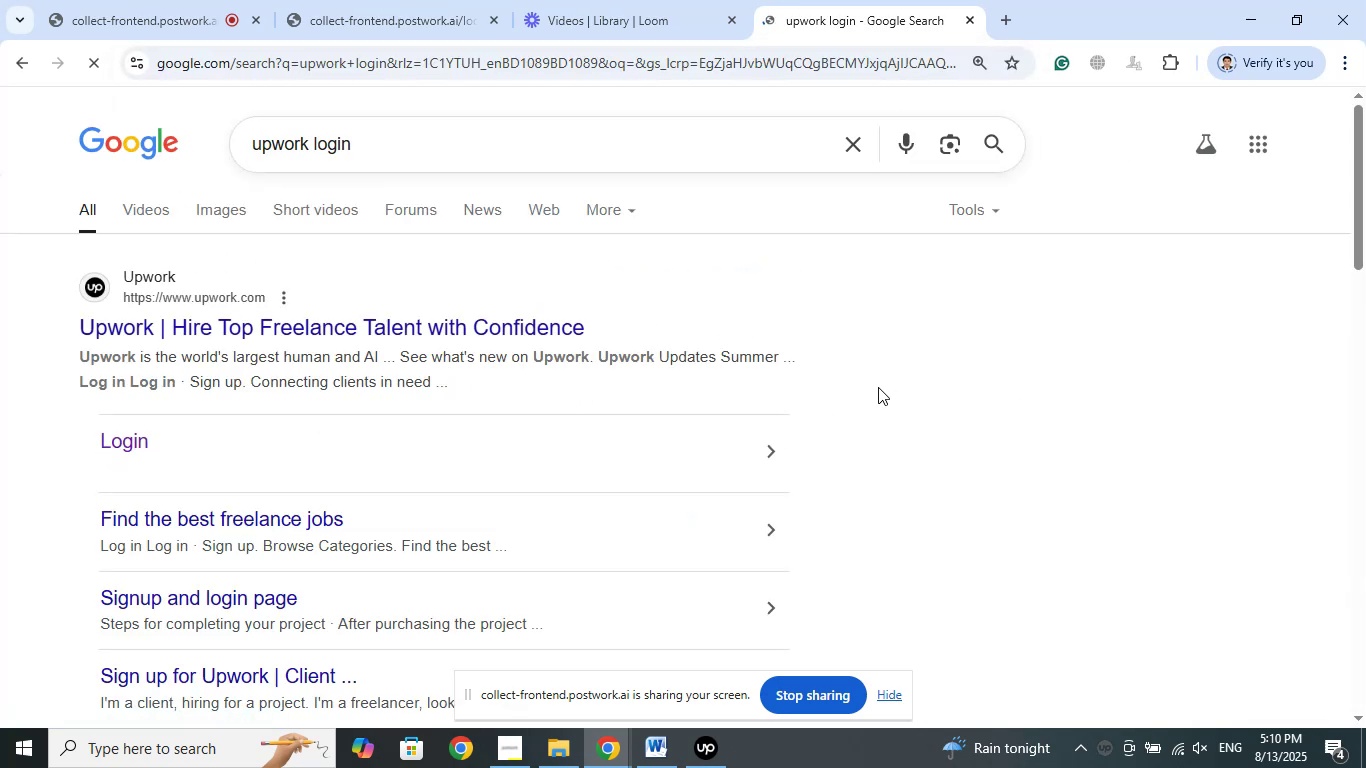 
left_click([656, 326])
 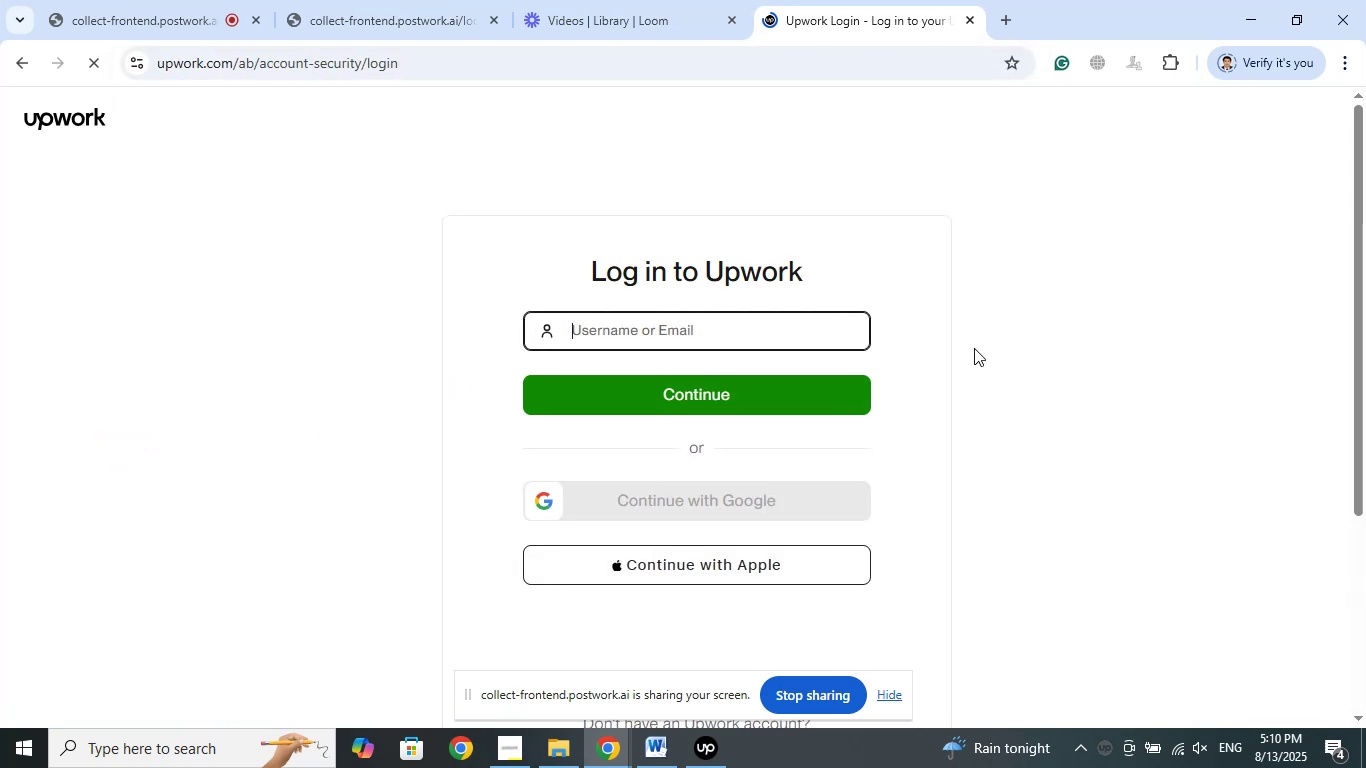 
type(uzzal07)
 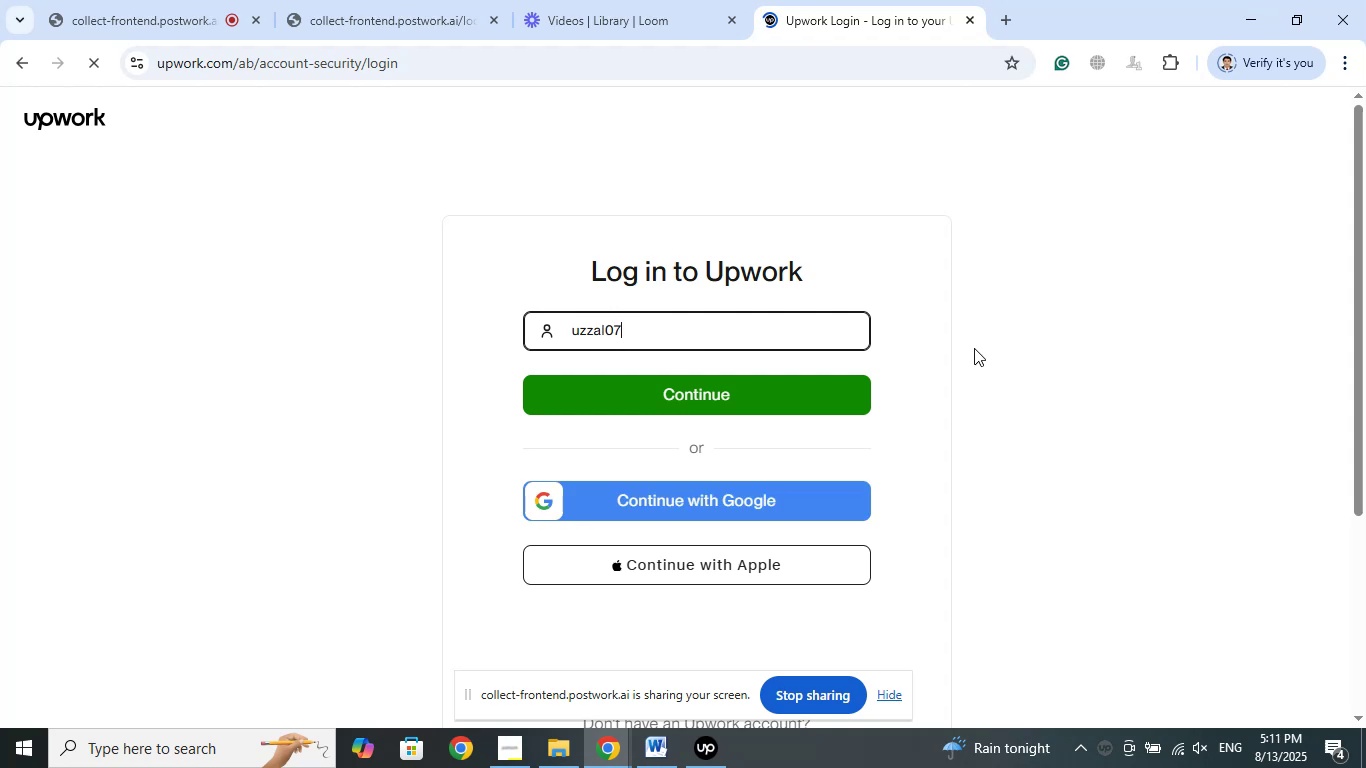 
key(Enter)
 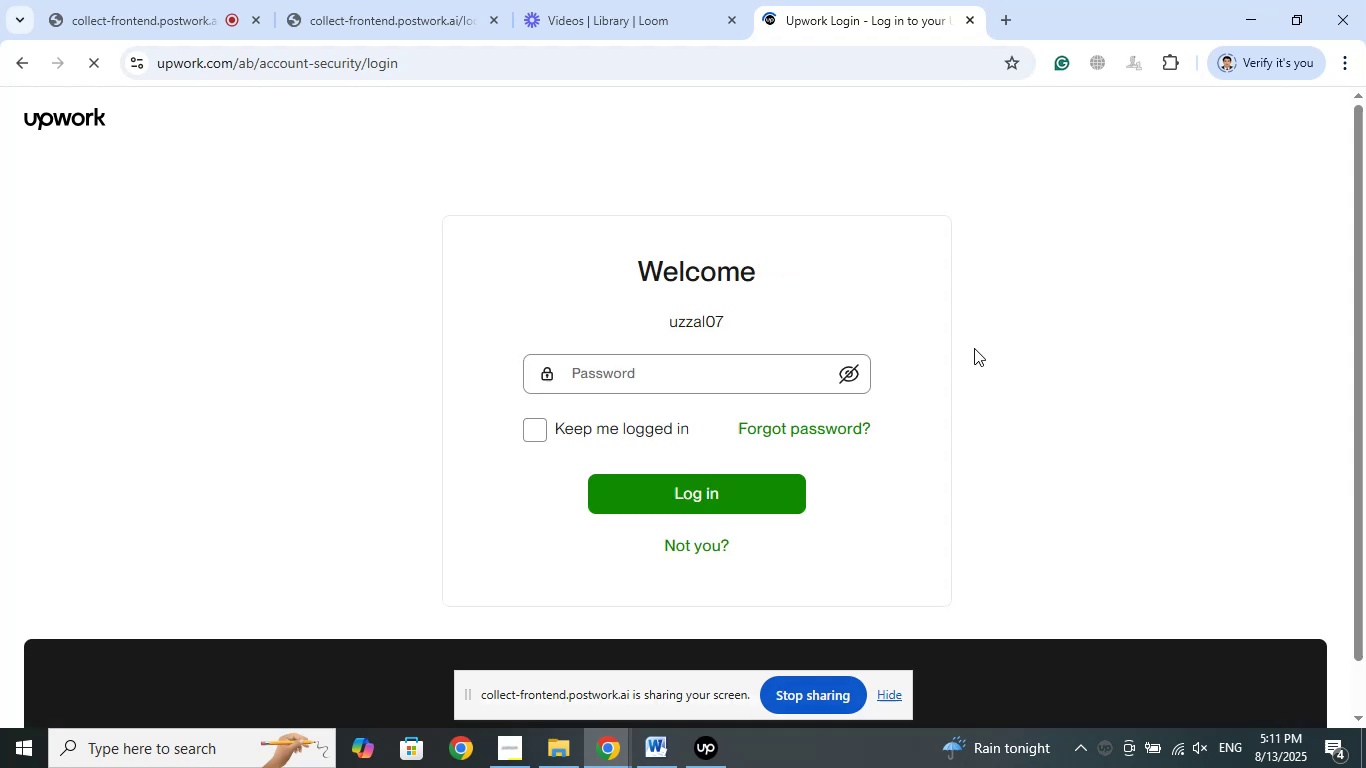 
type(elites_103#fkortunes)
 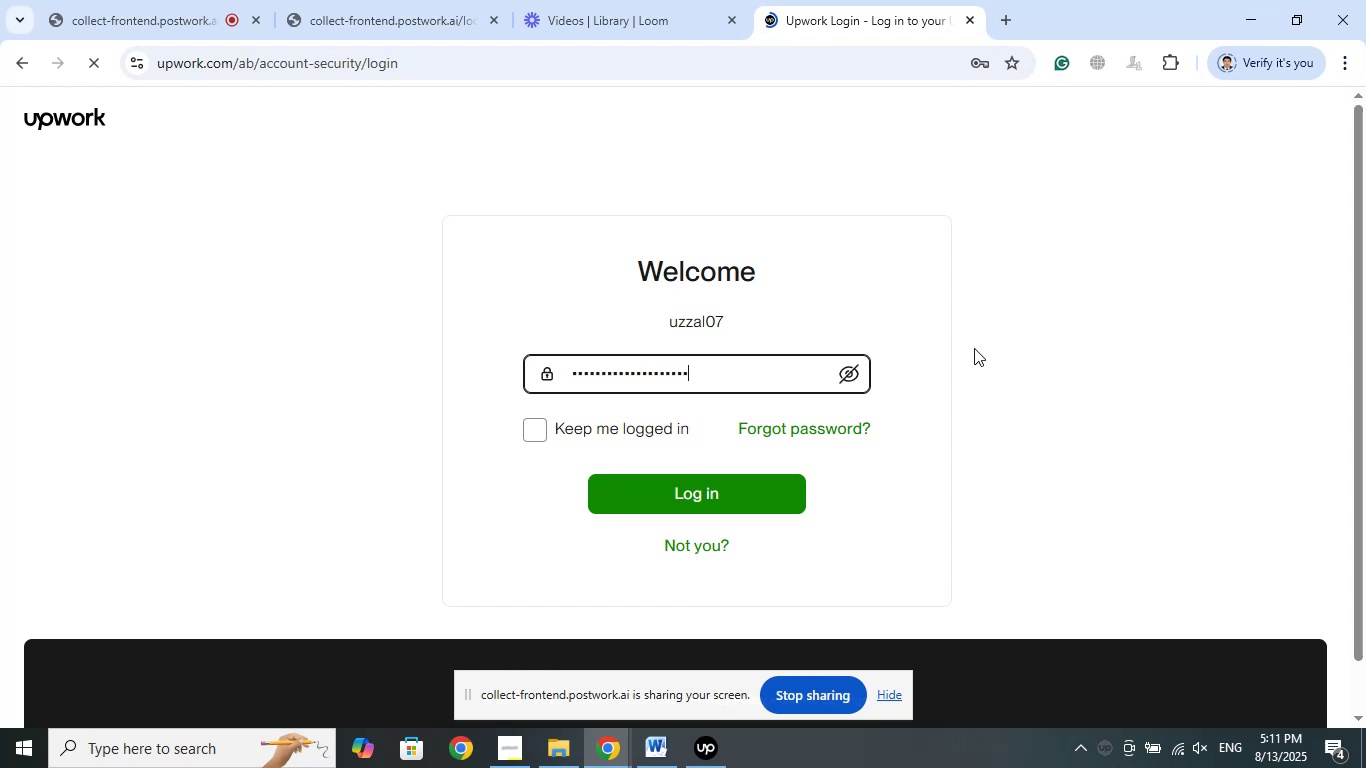 
 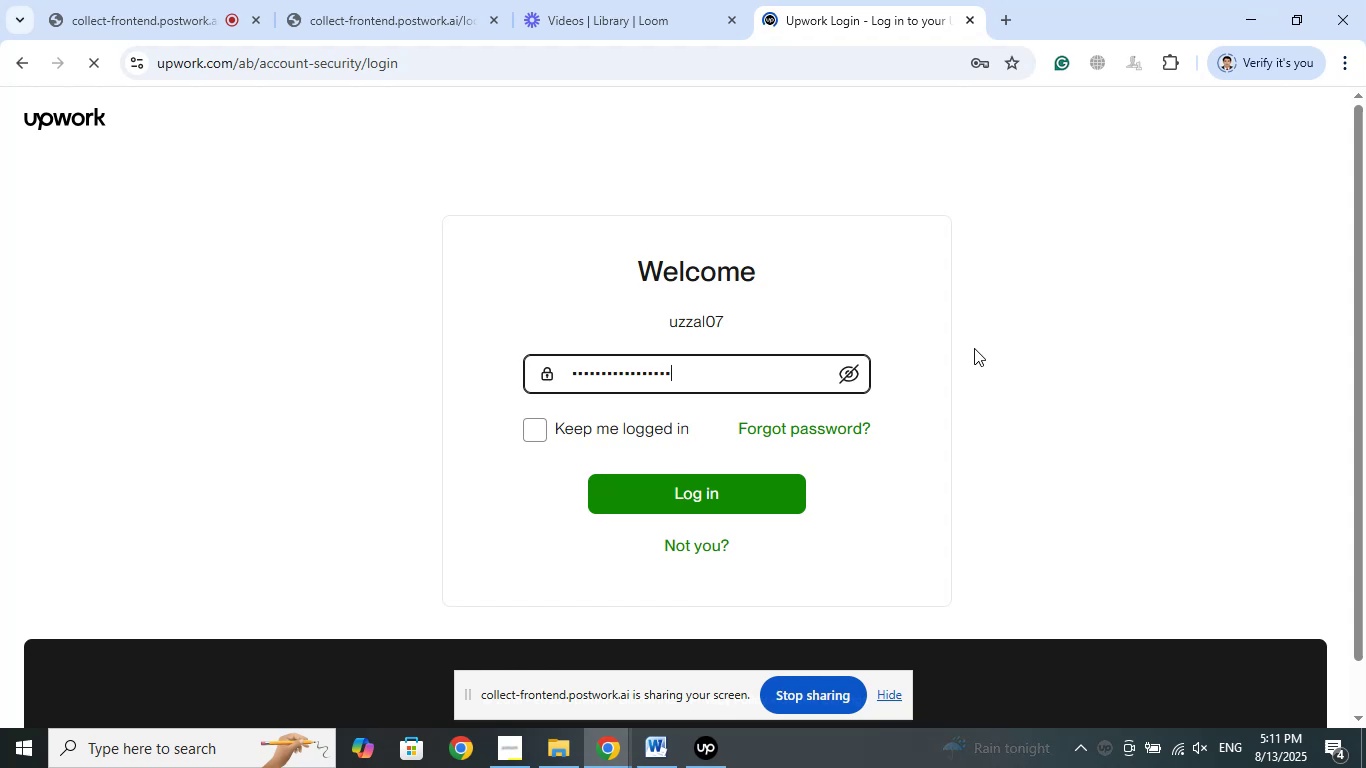 
key(Enter)
 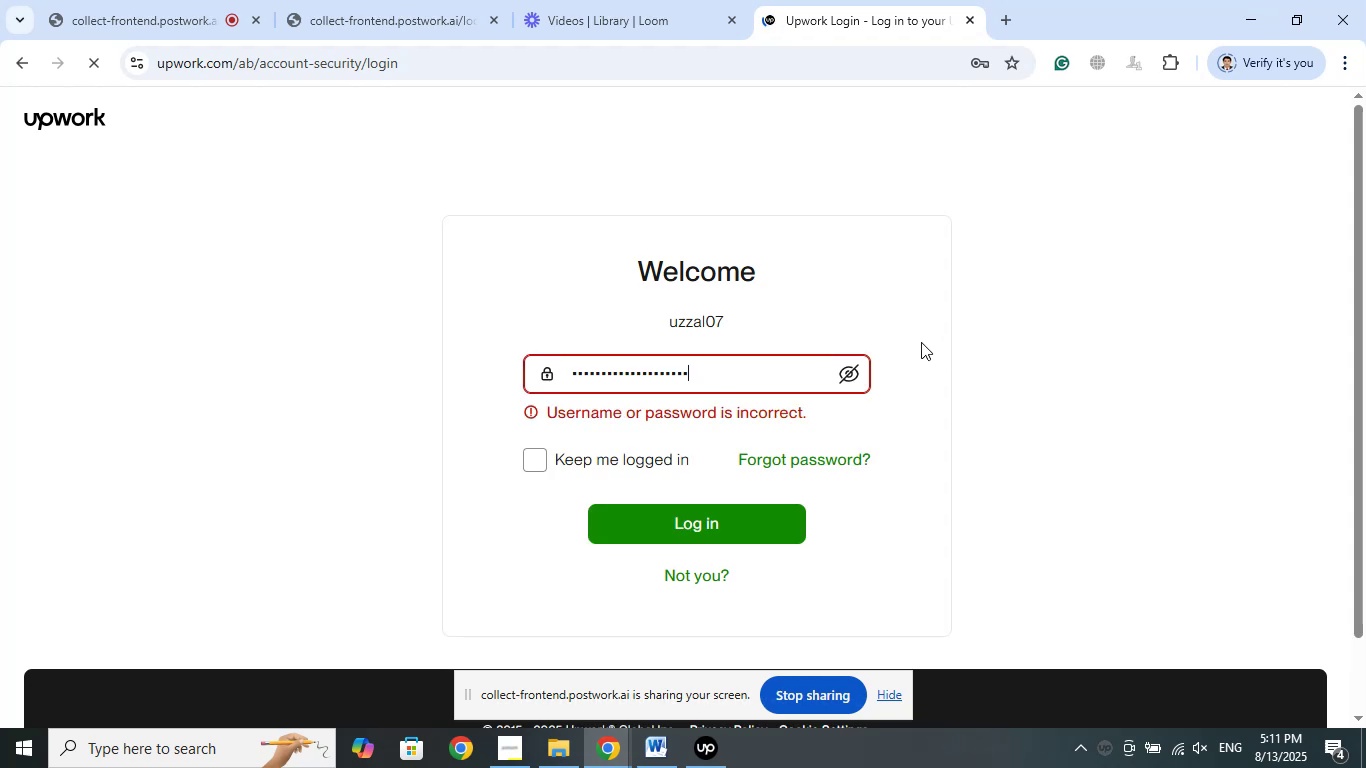 
left_click_drag(start_coordinate=[732, 390], to_coordinate=[274, 386])
 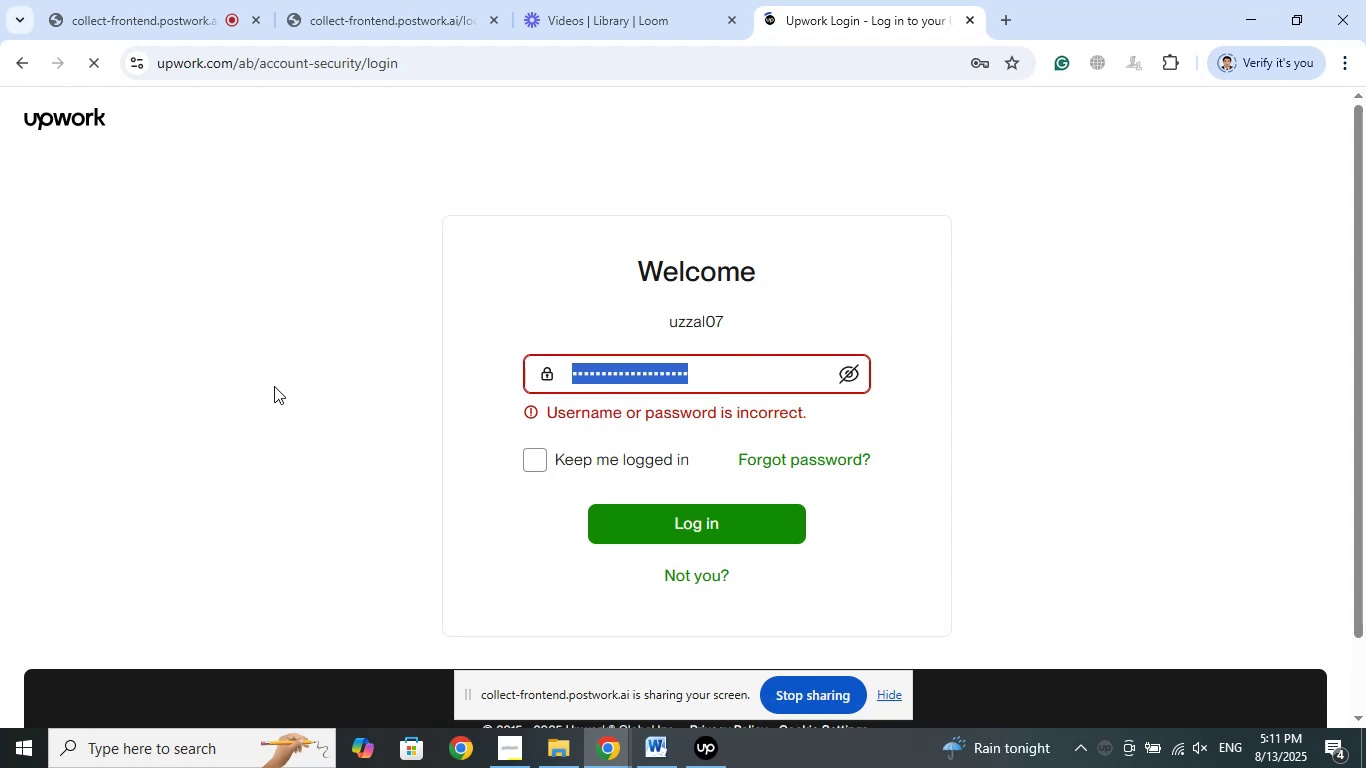 
type(elites_103#fortunes)
 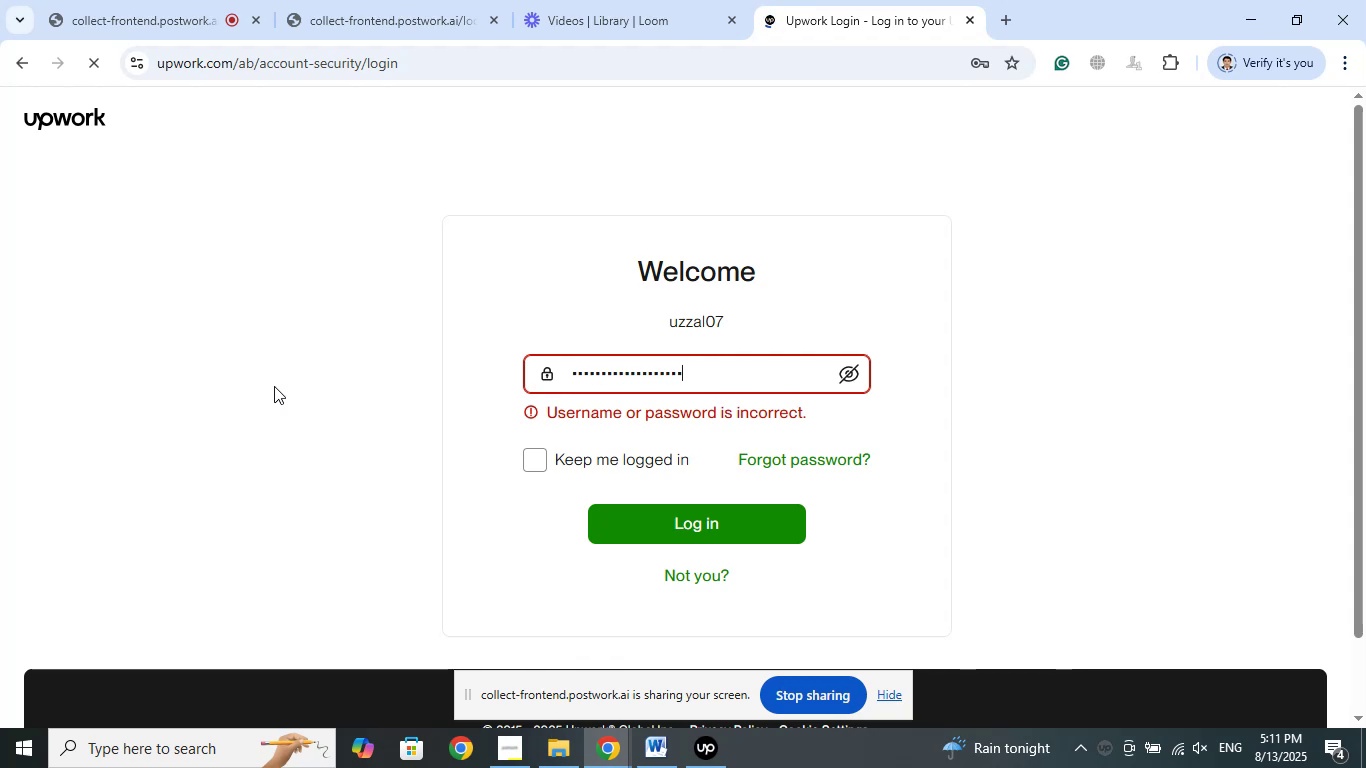 
key(Enter)
 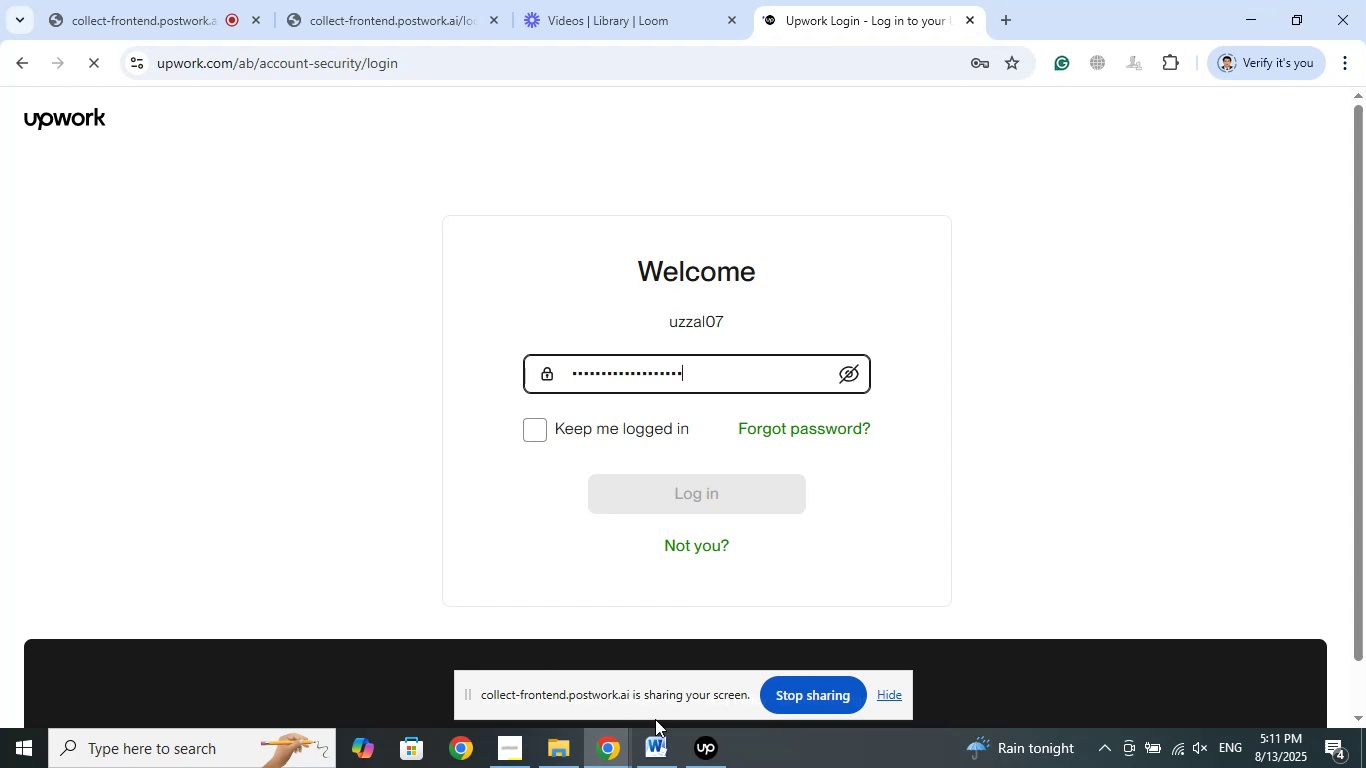 
wait(6.66)
 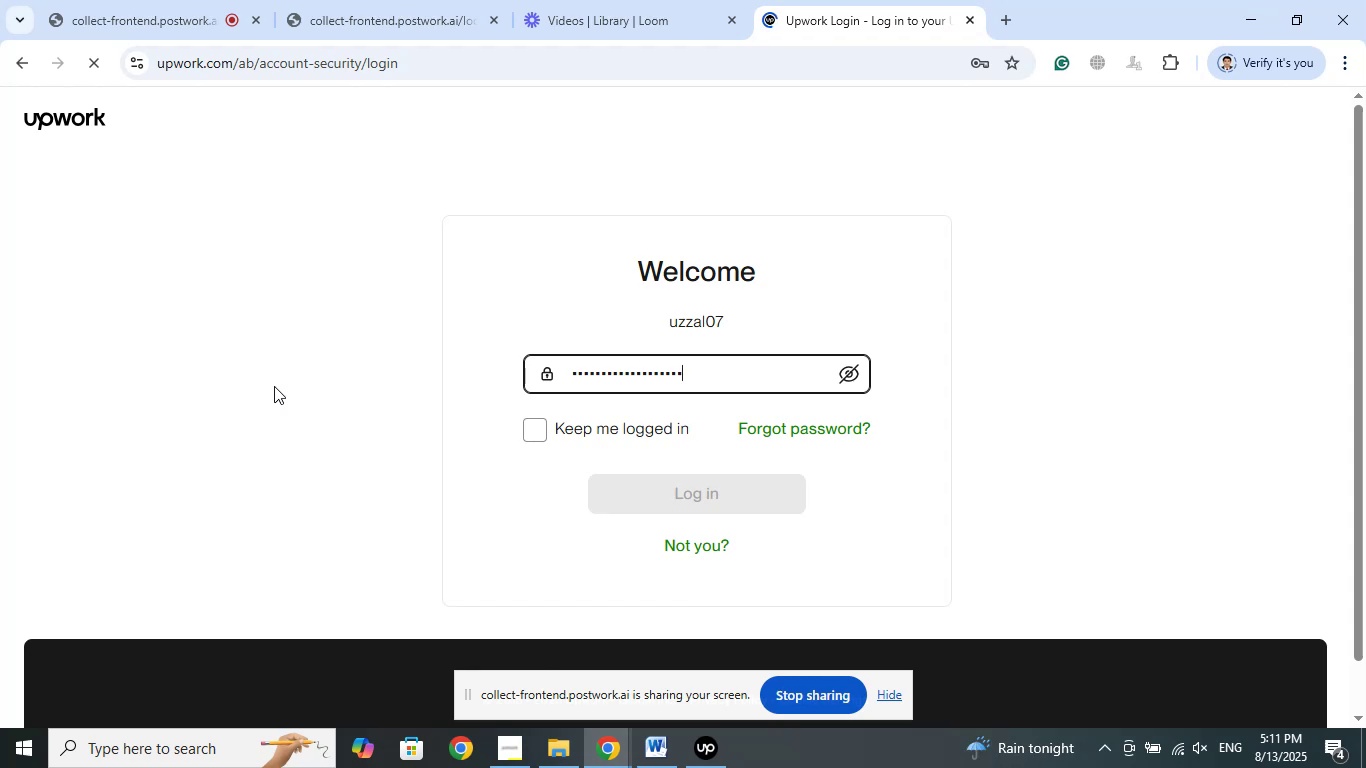 
left_click([826, 412])
 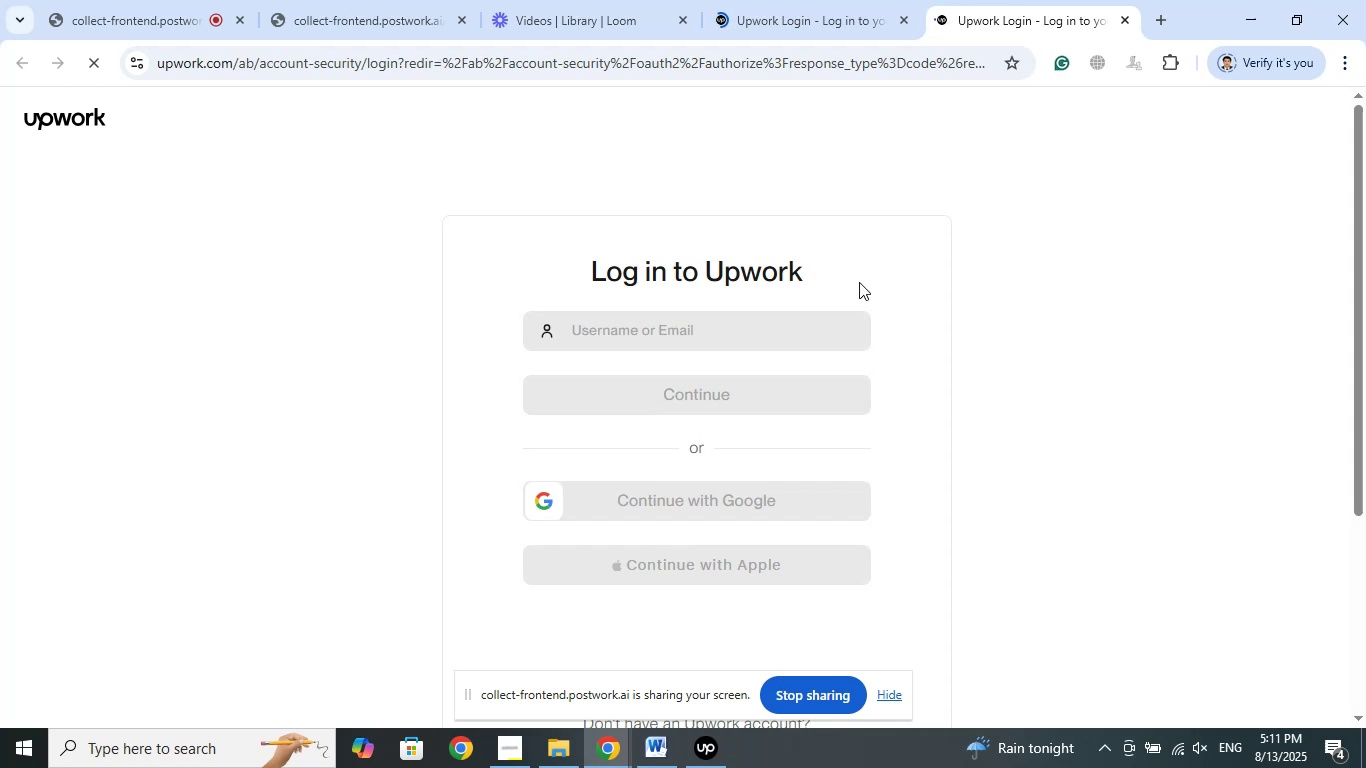 
wait(5.95)
 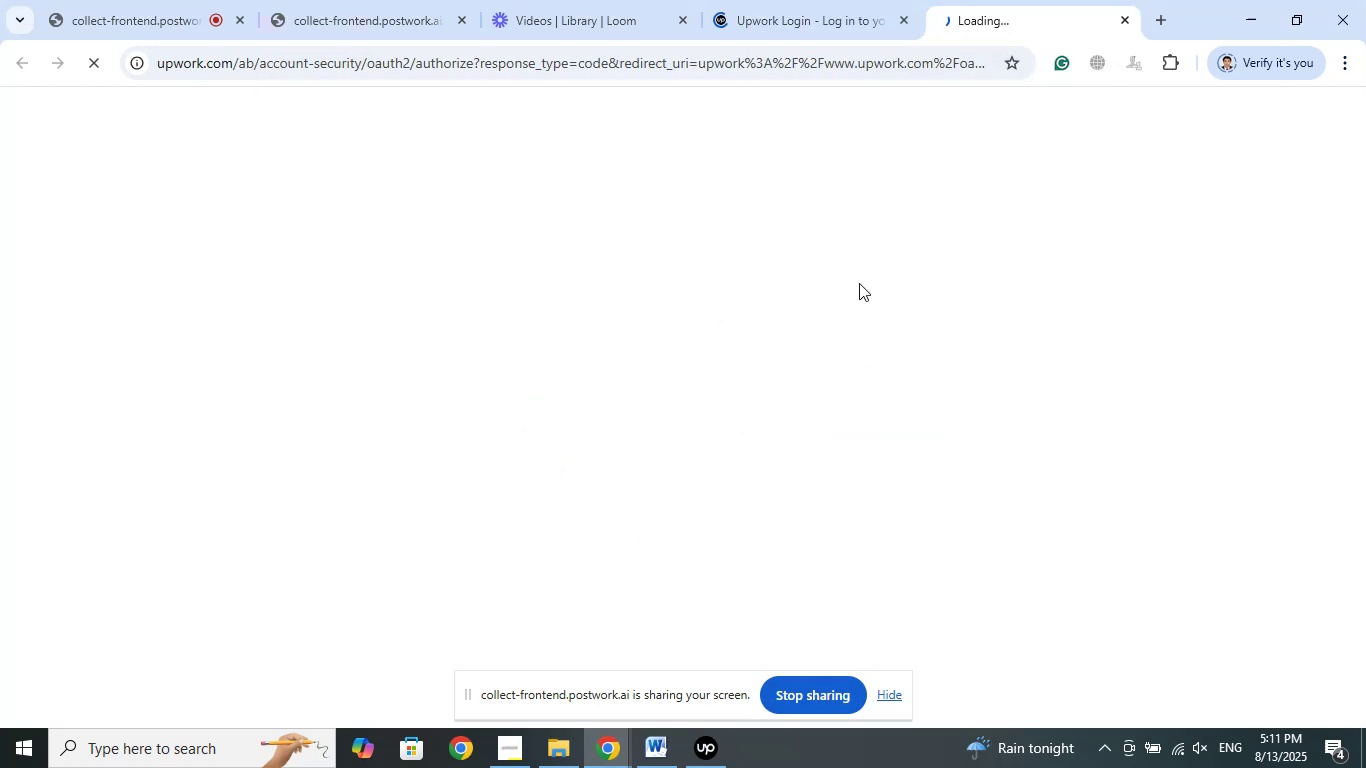 
left_click([833, 10])
 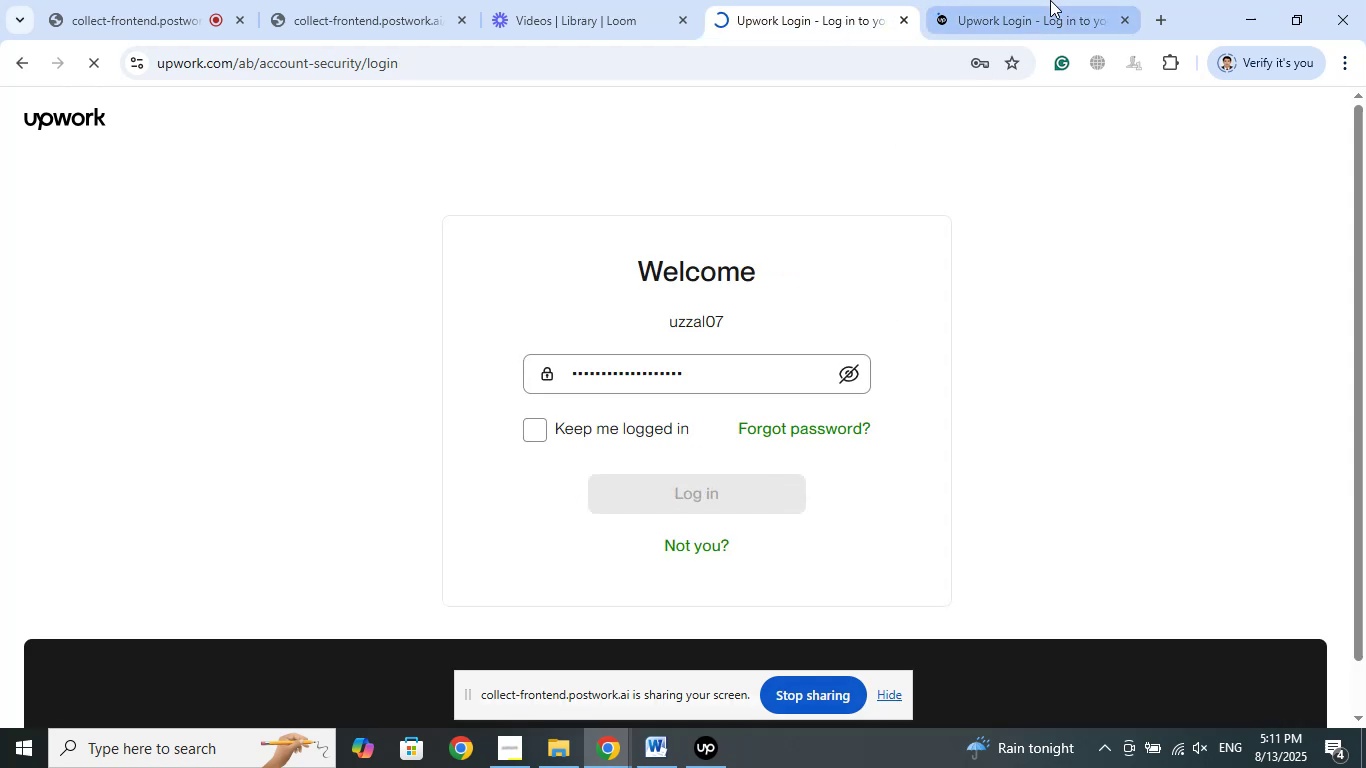 
left_click([1050, 0])
 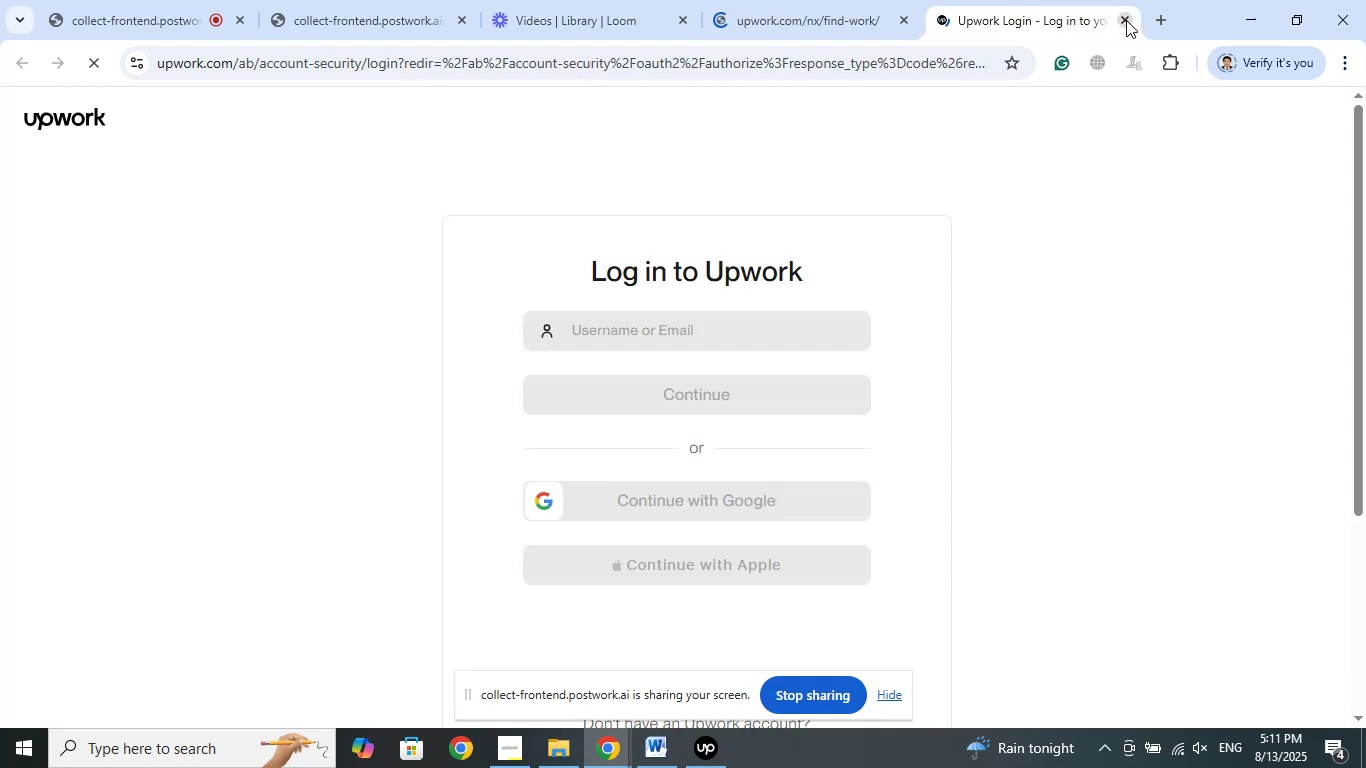 
left_click([1126, 20])
 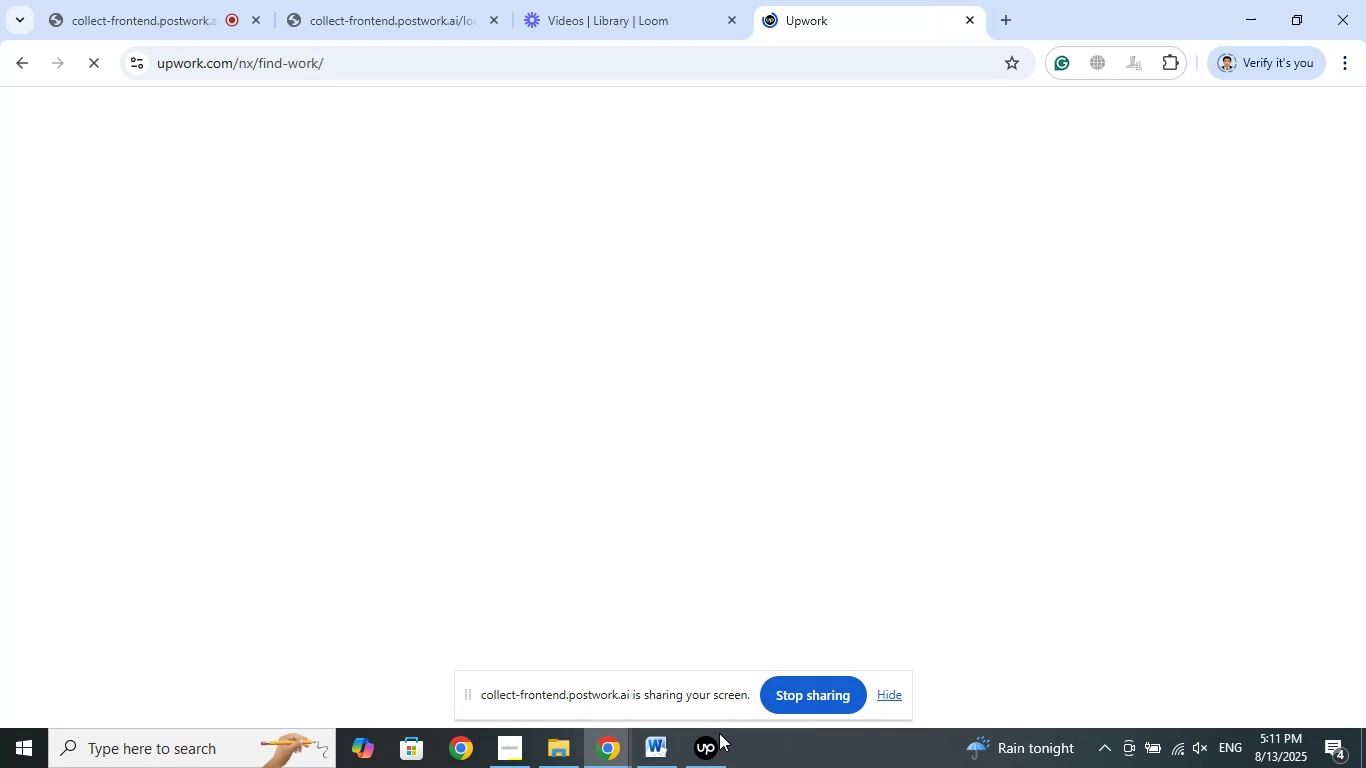 
left_click([719, 749])
 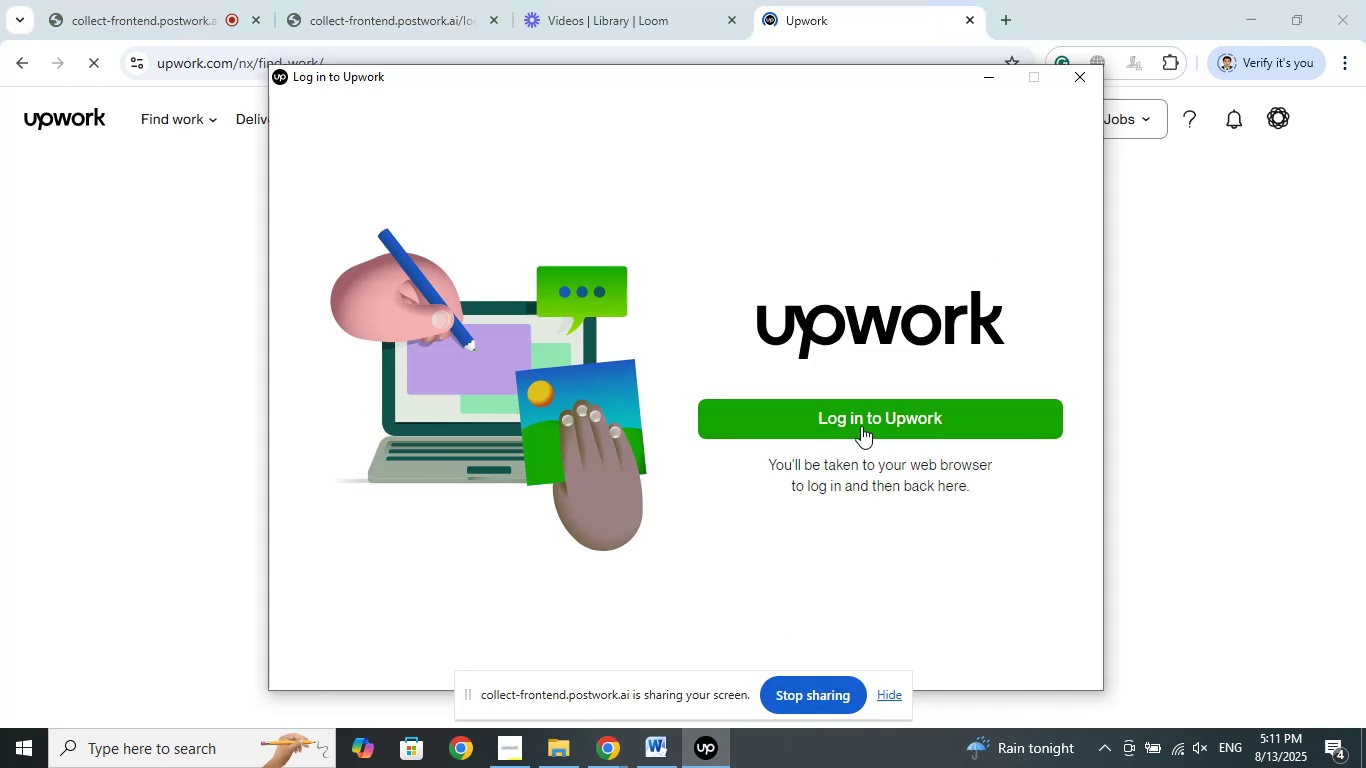 
left_click([861, 421])
 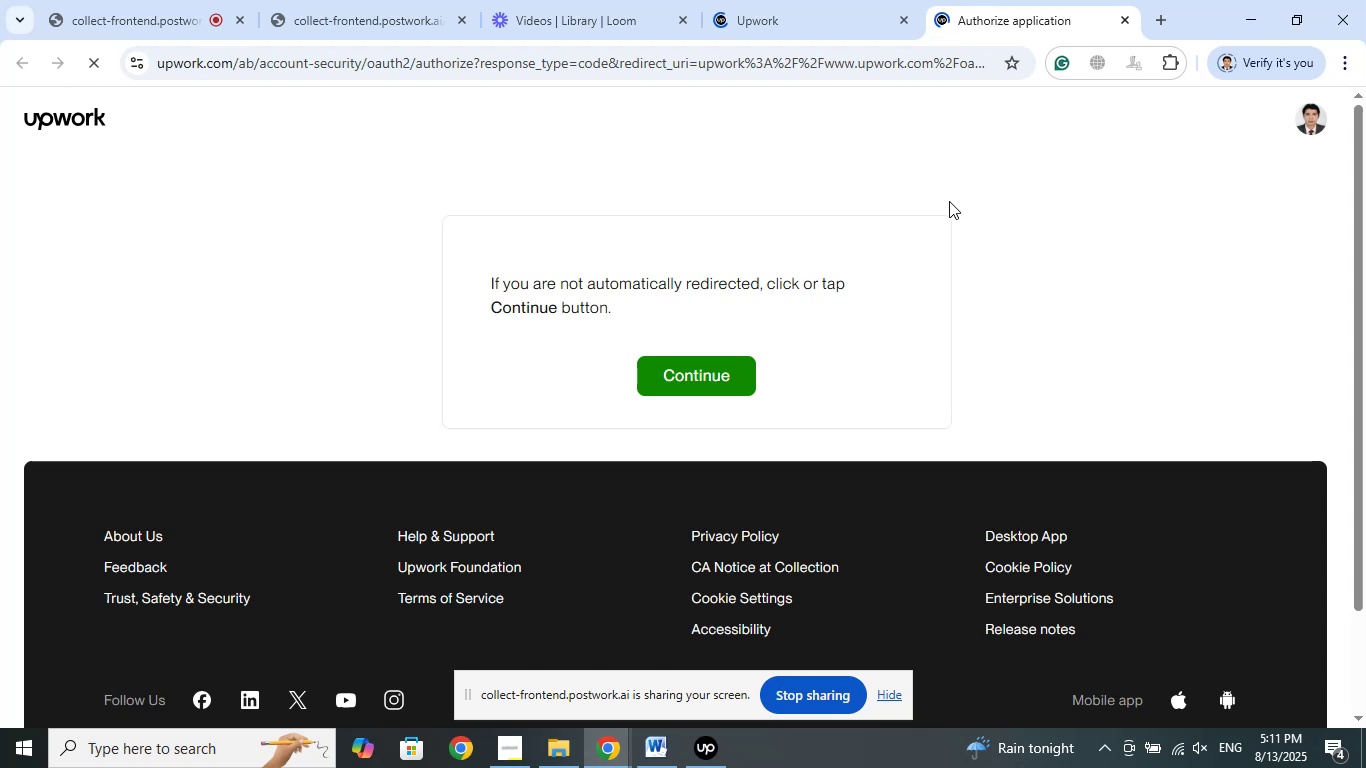 
left_click([713, 376])
 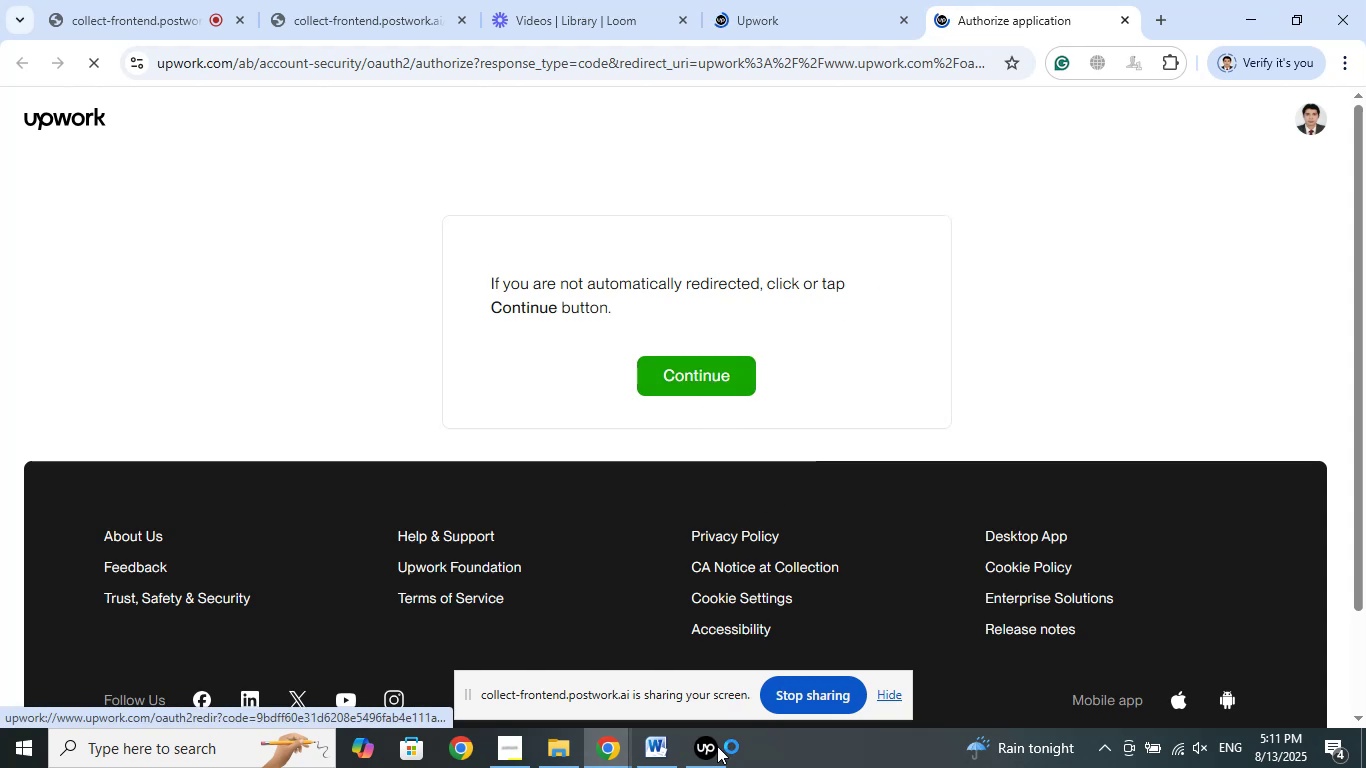 
left_click([715, 753])
 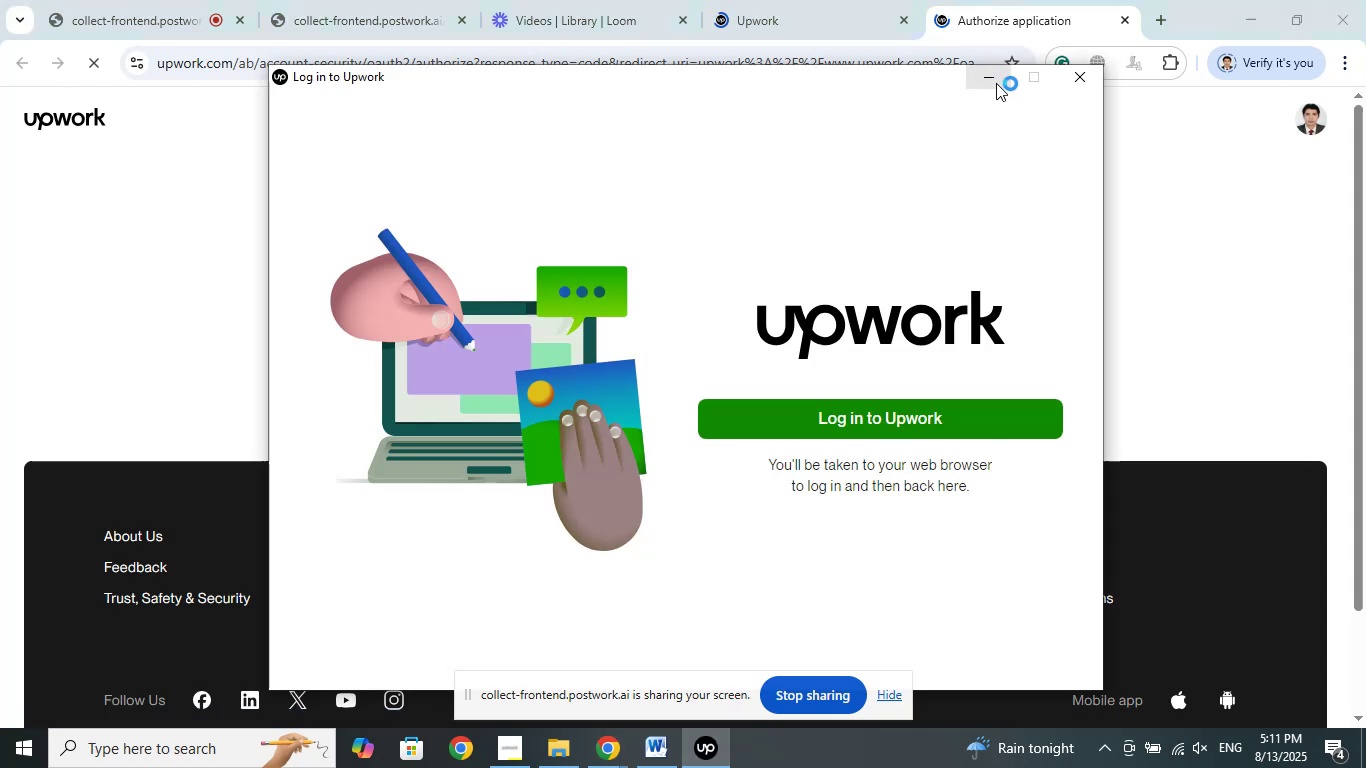 
left_click([996, 79])
 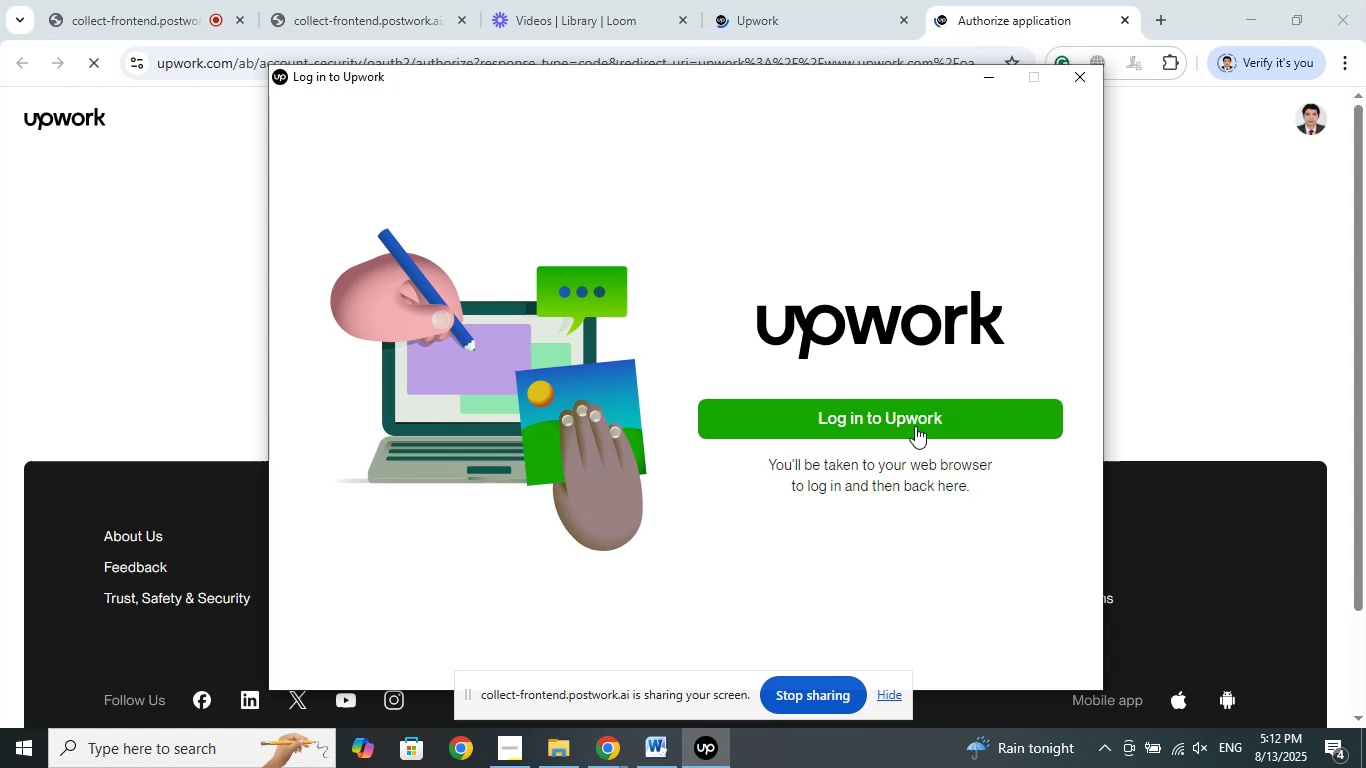 
wait(5.12)
 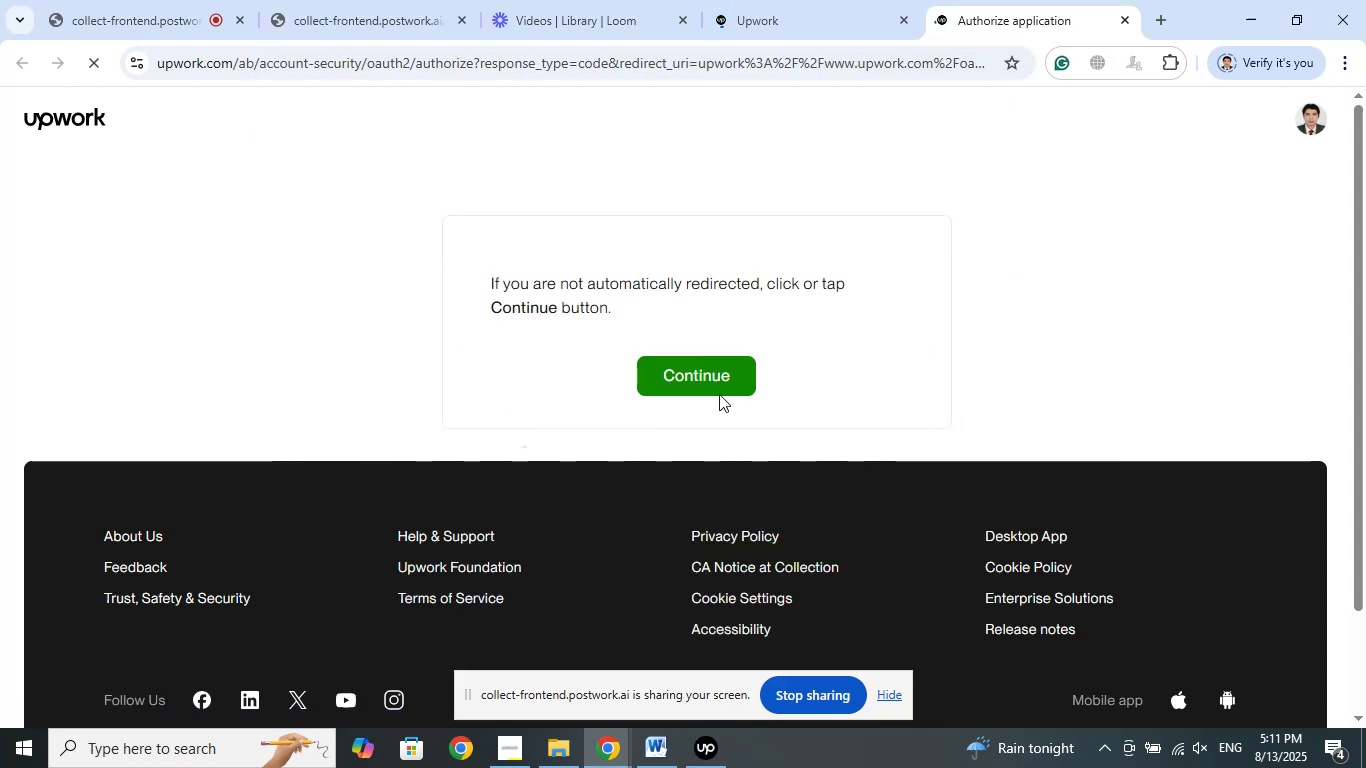 
left_click([989, 70])
 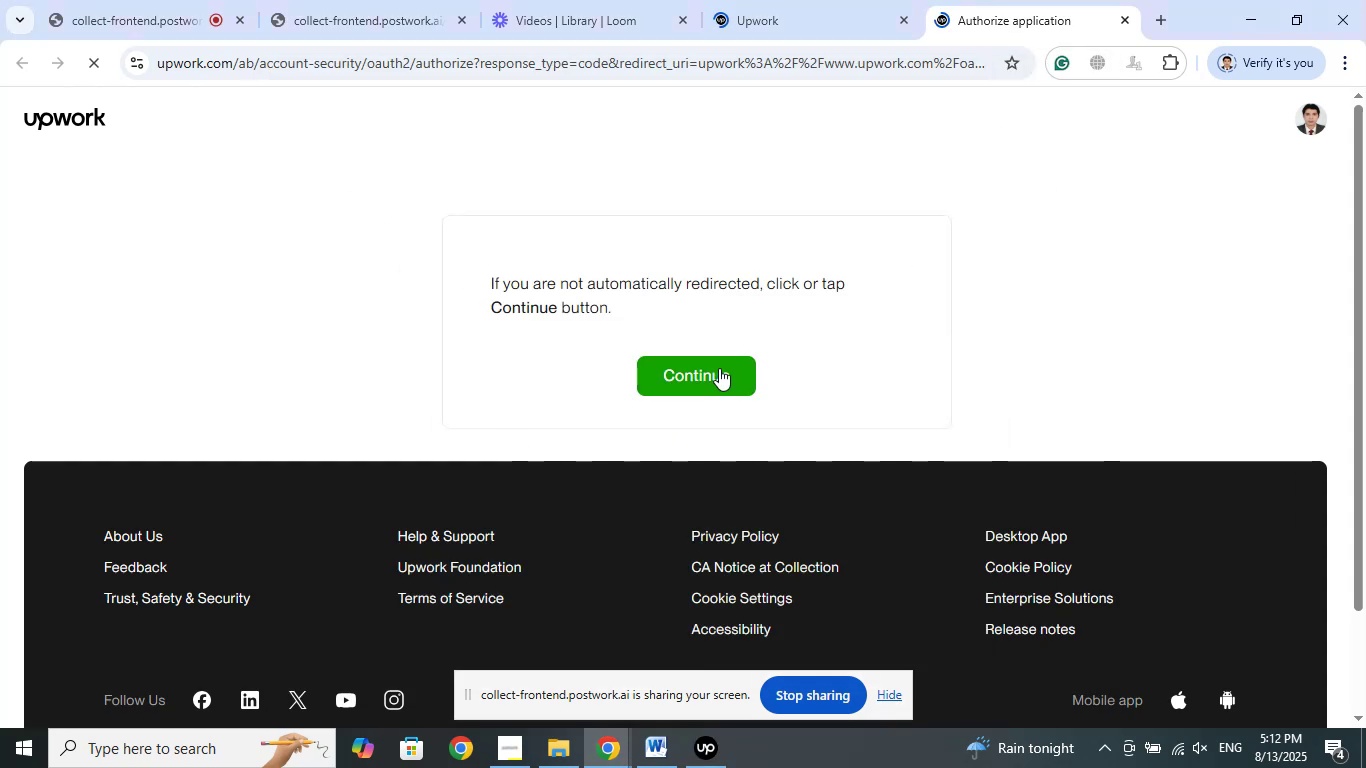 
left_click([719, 368])
 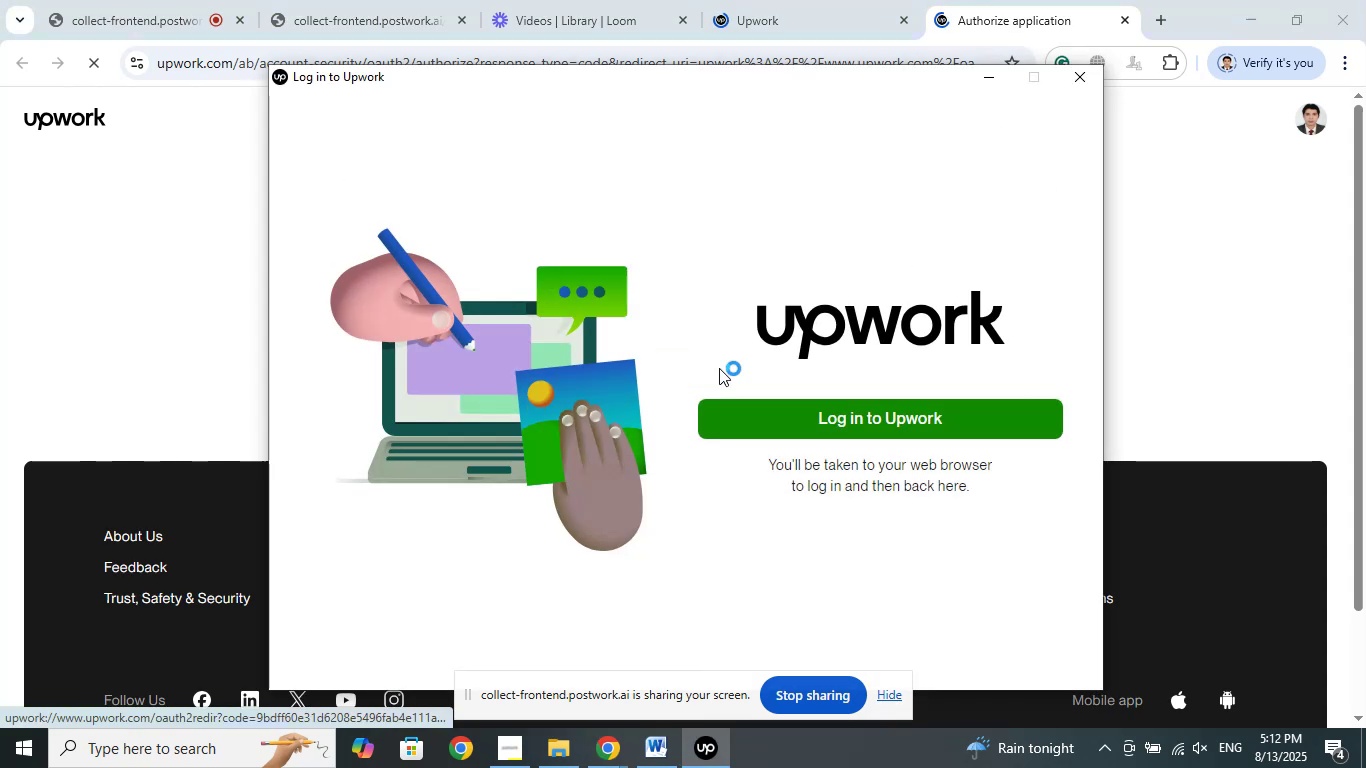 
left_click([828, 419])
 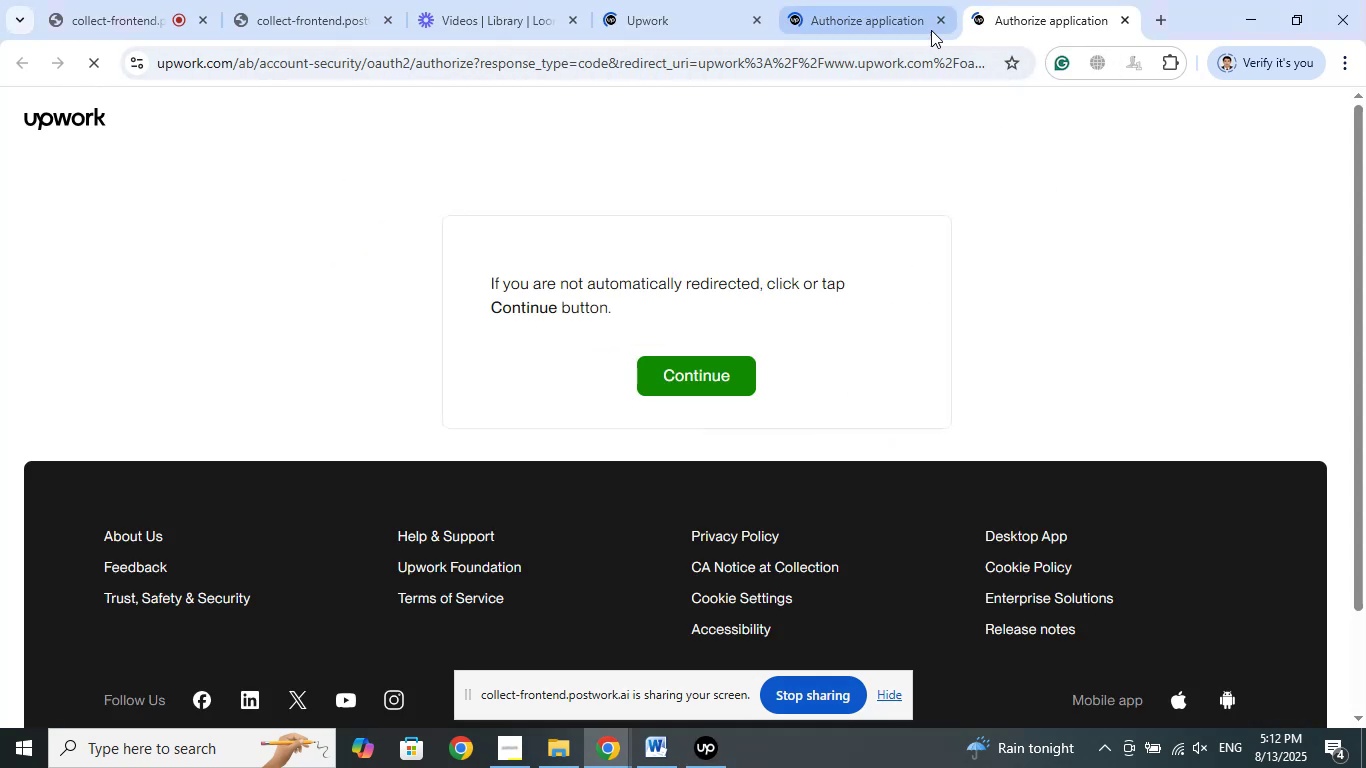 
left_click([939, 19])
 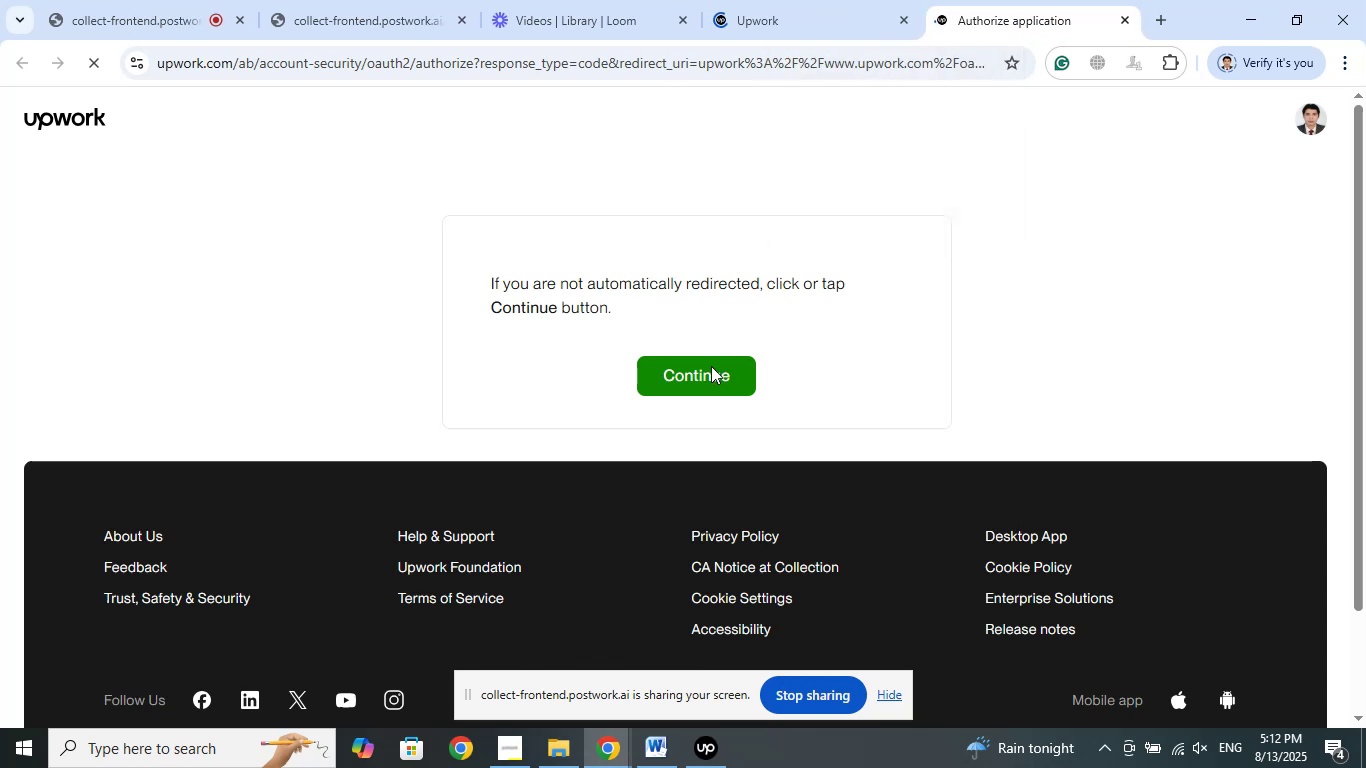 
left_click([711, 366])
 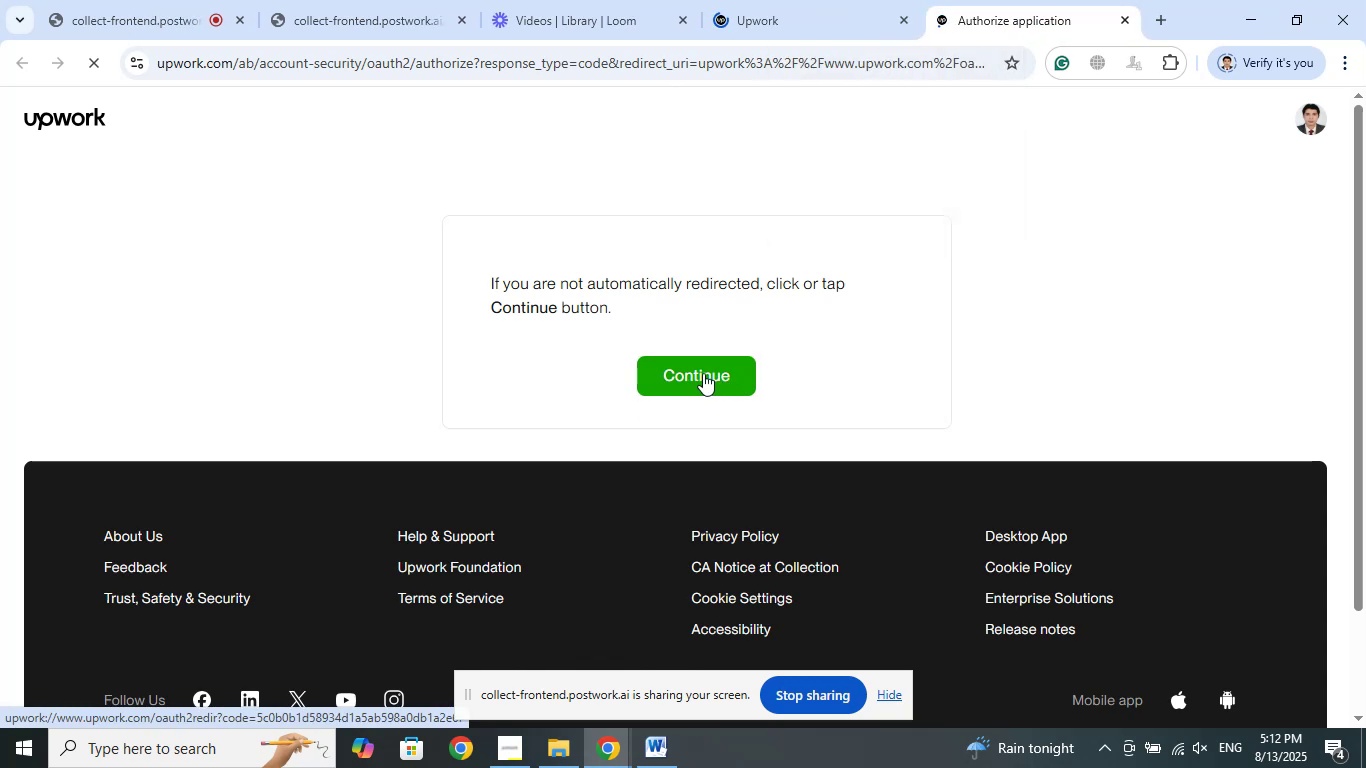 
wait(5.2)
 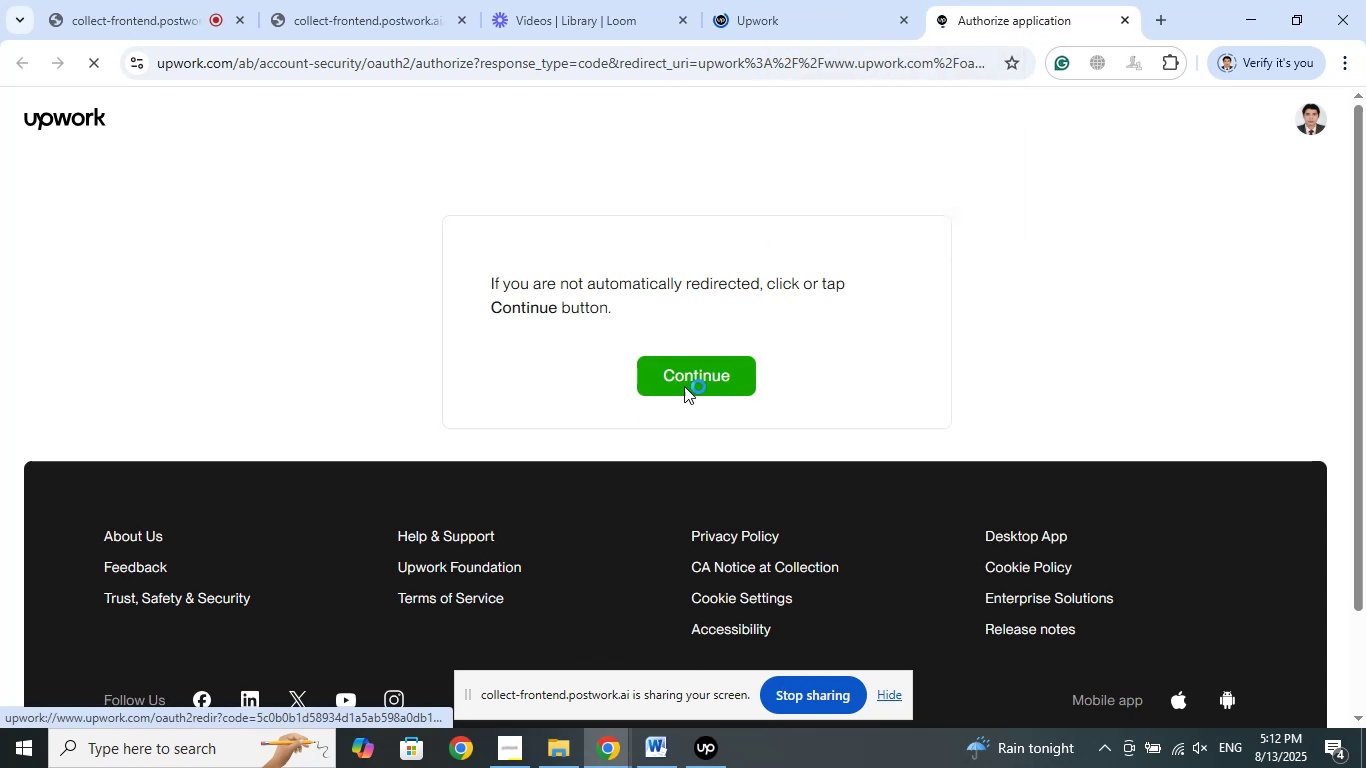 
left_click([691, 373])
 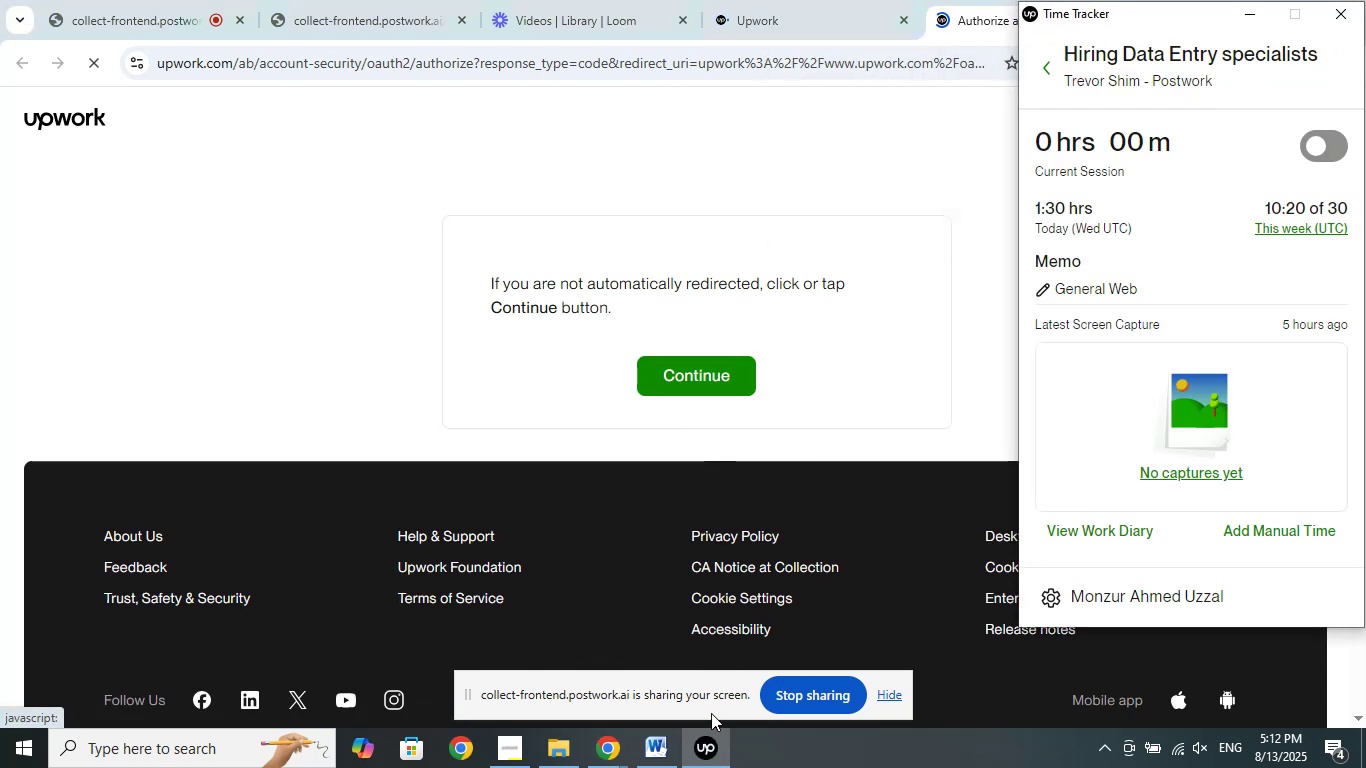 
left_click([979, 0])
 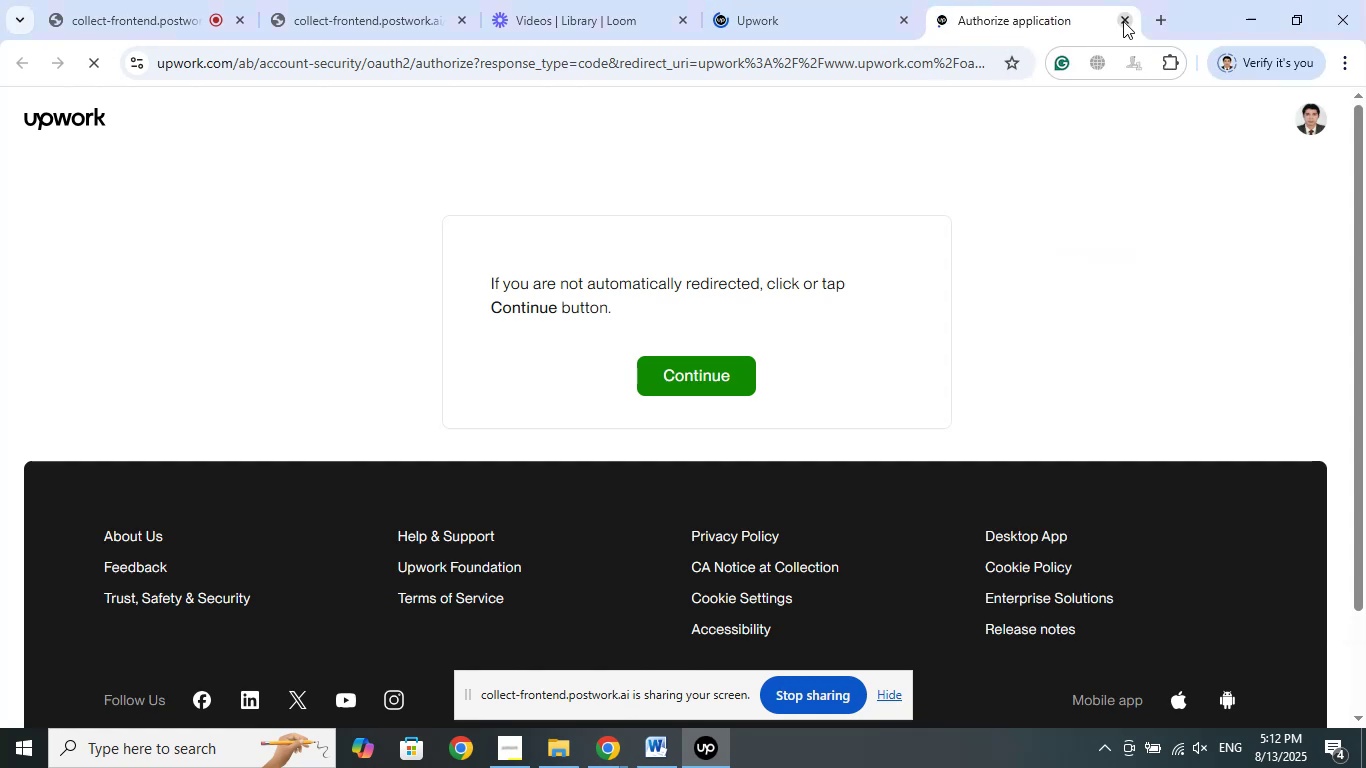 
left_click([1123, 21])
 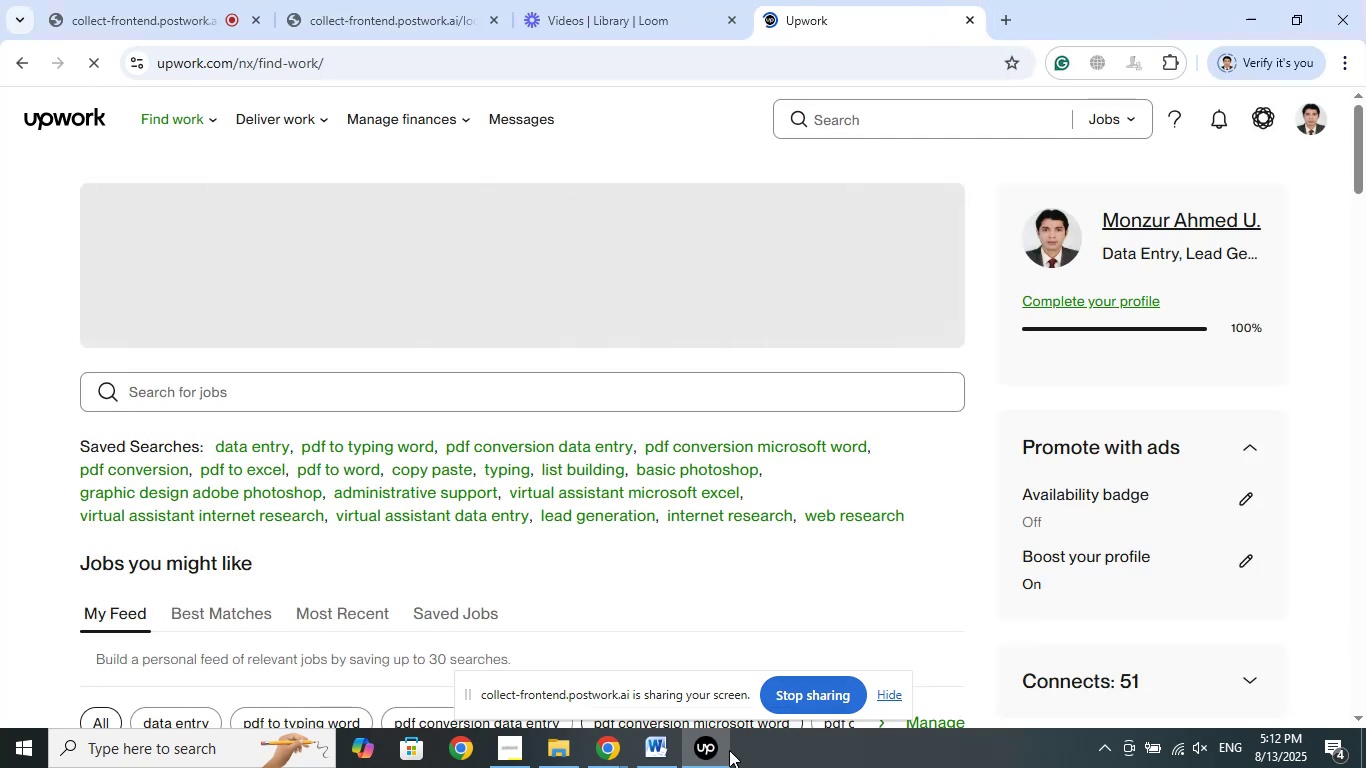 
left_click([727, 750])
 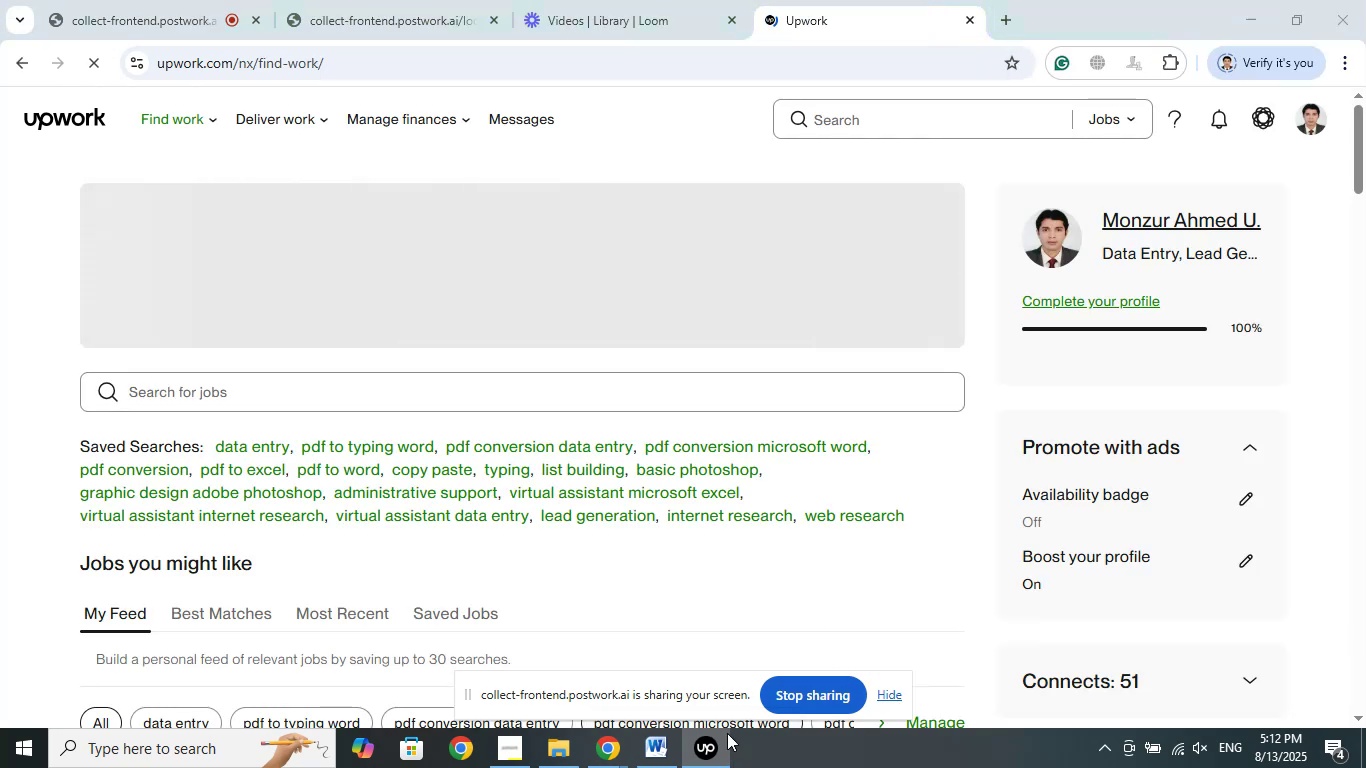 
left_click([720, 744])
 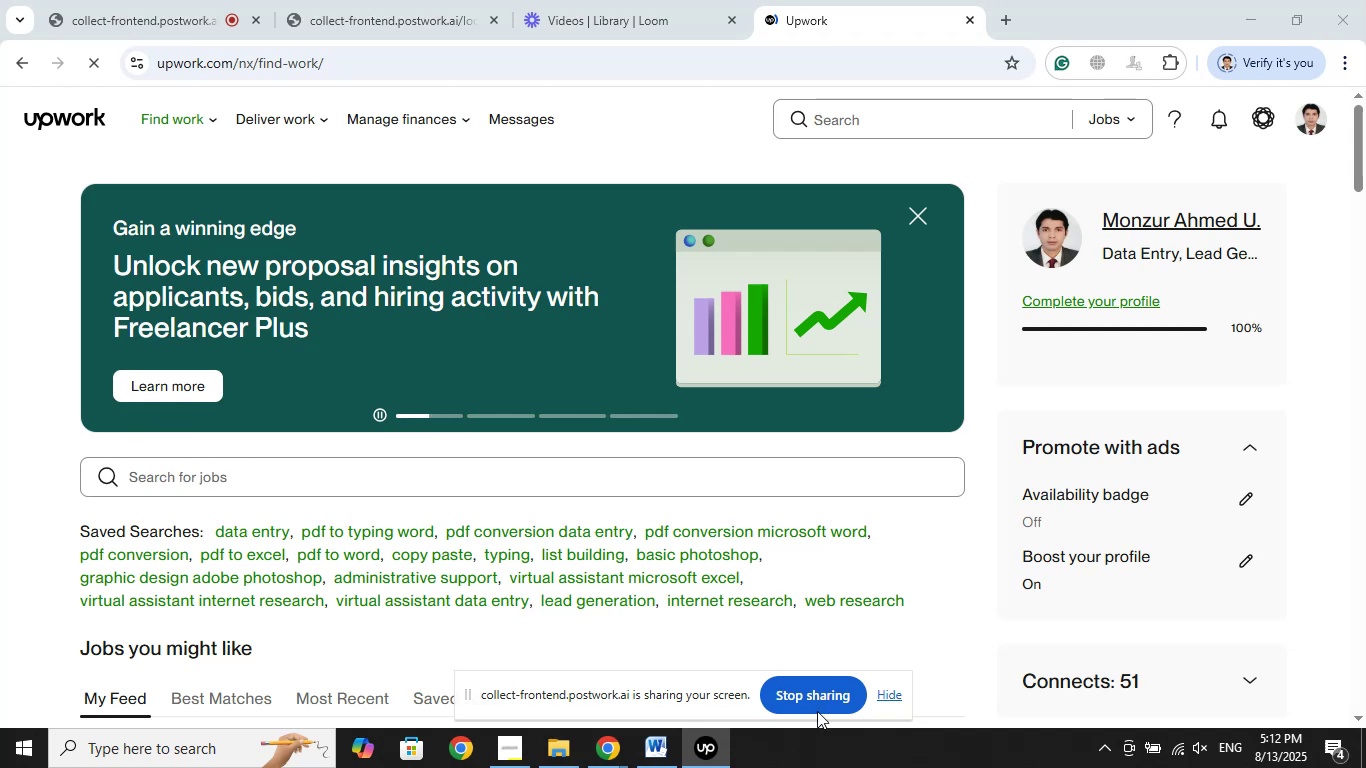 
wait(7.22)
 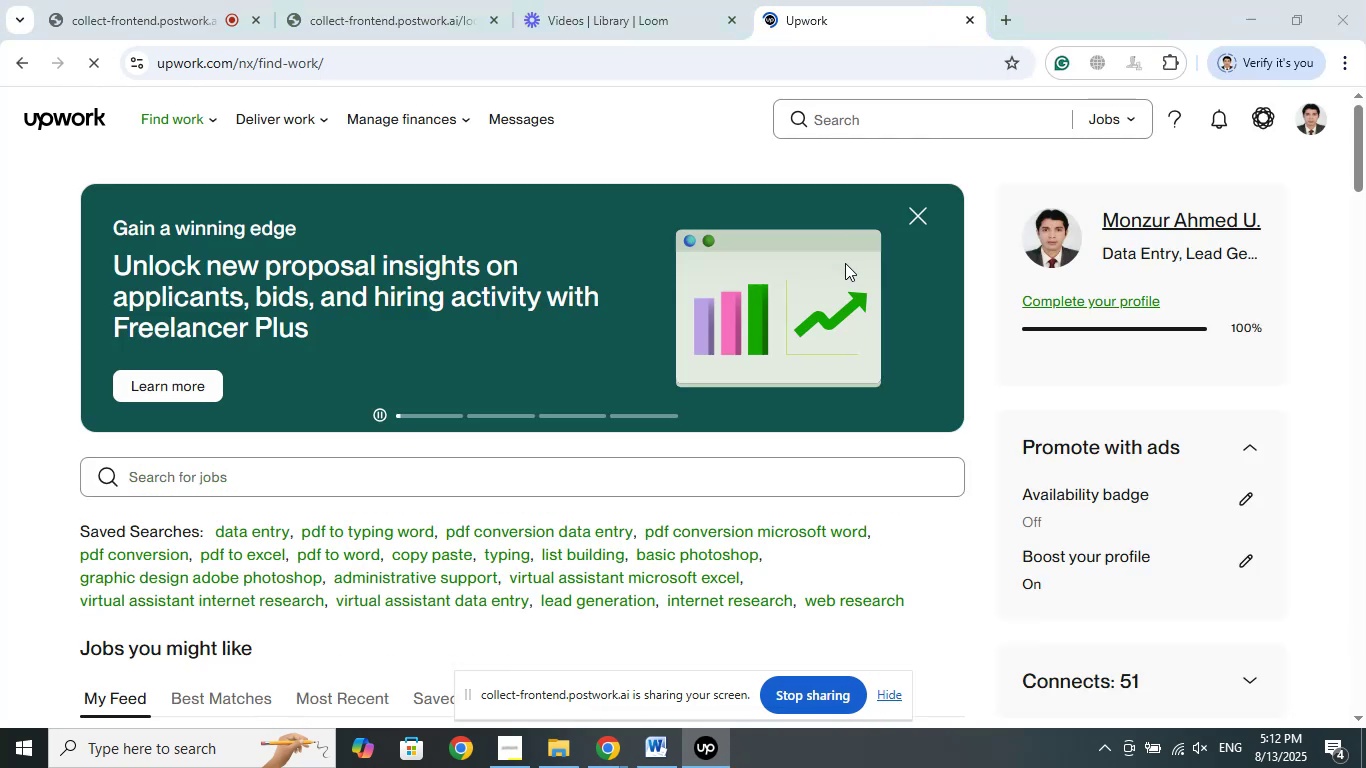 
left_click([658, 8])
 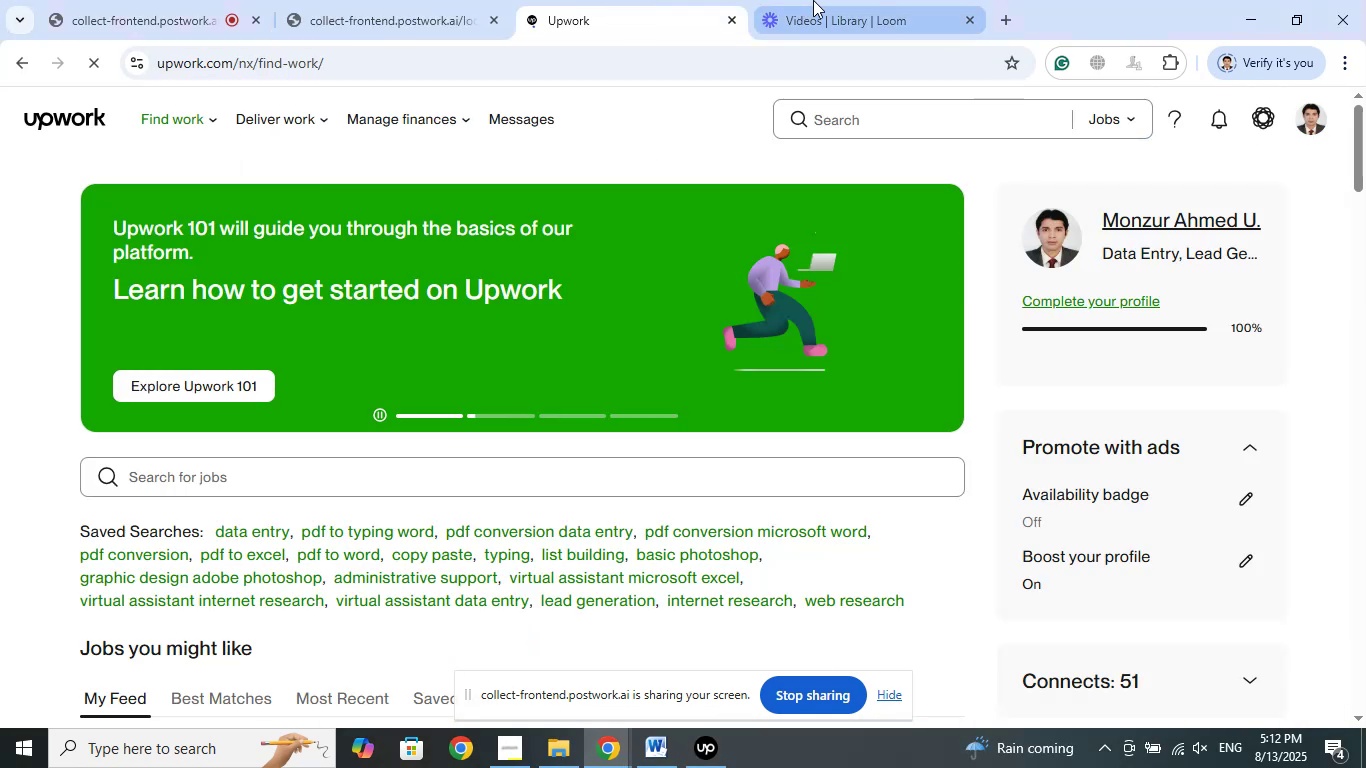 
left_click([824, 0])
 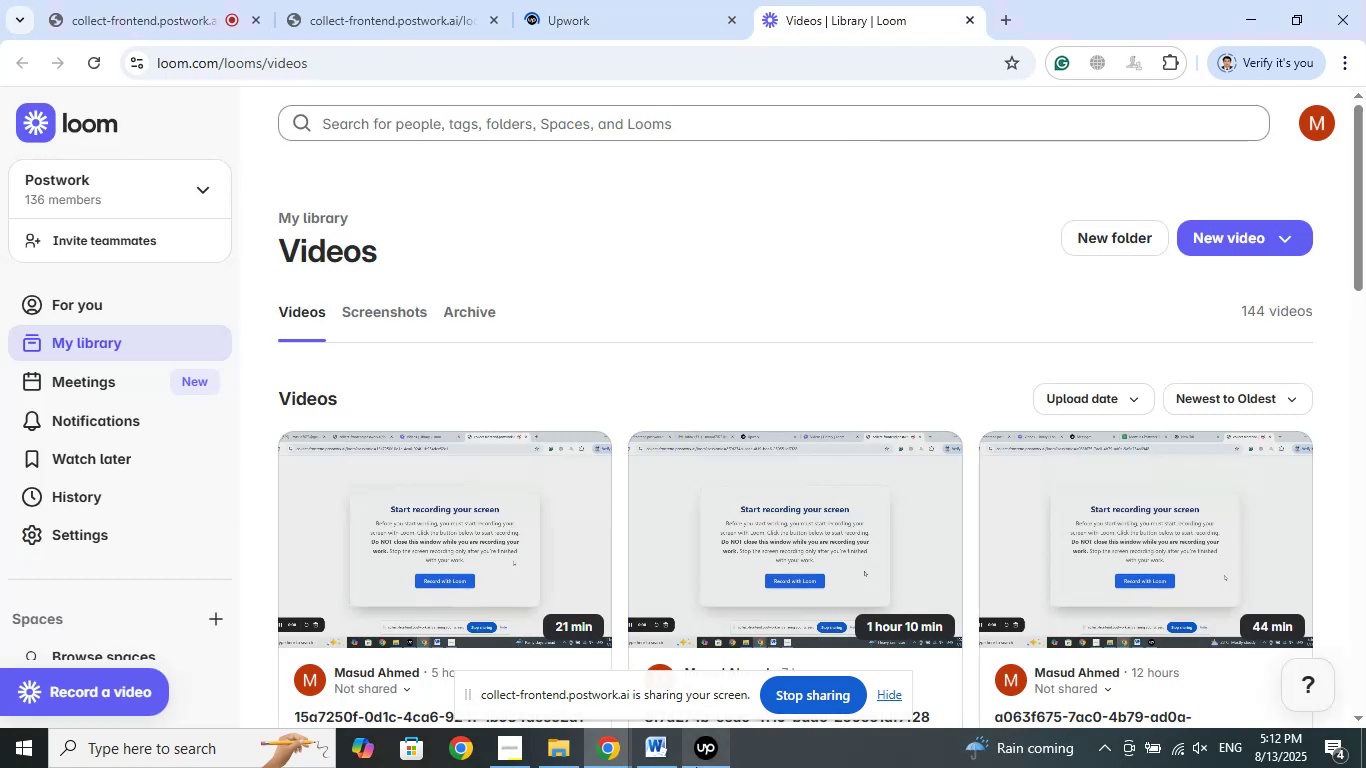 
left_click([699, 763])
 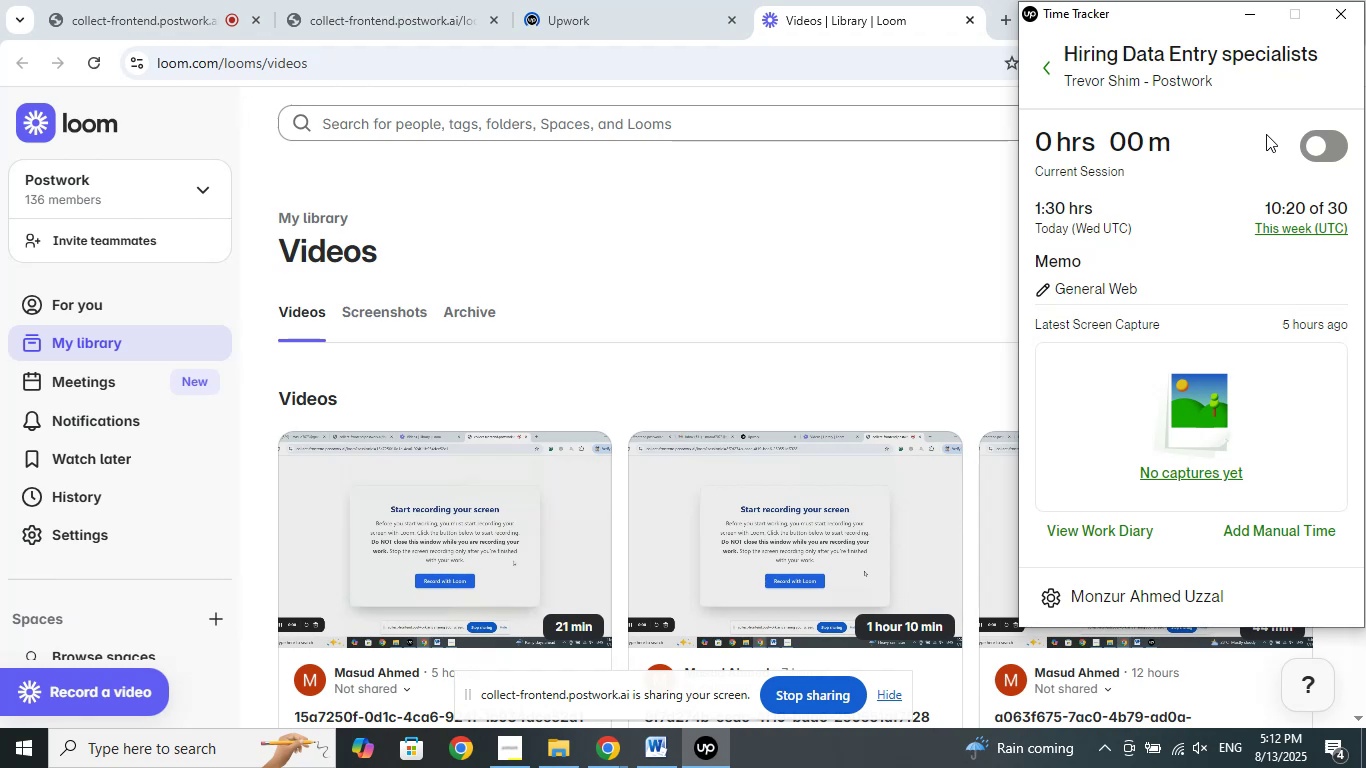 
left_click([1312, 144])
 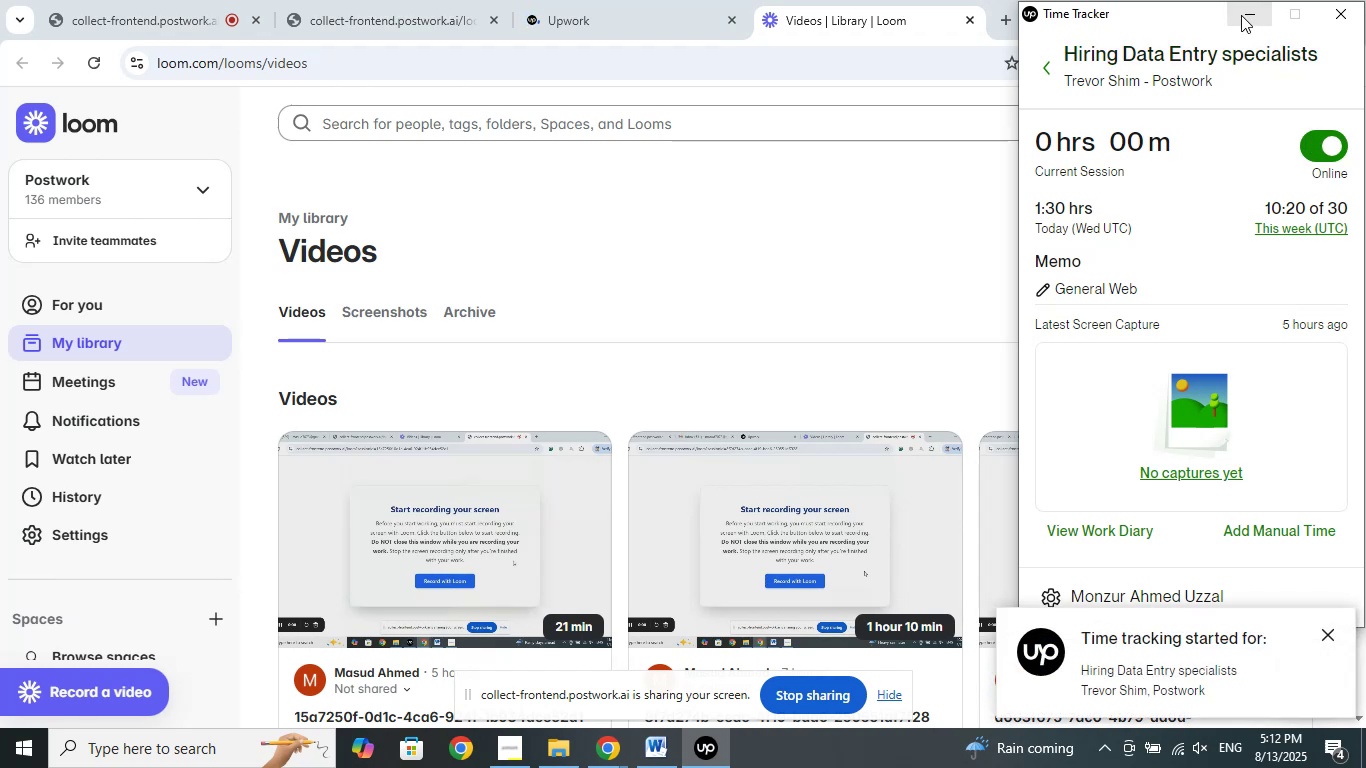 
left_click([1241, 11])
 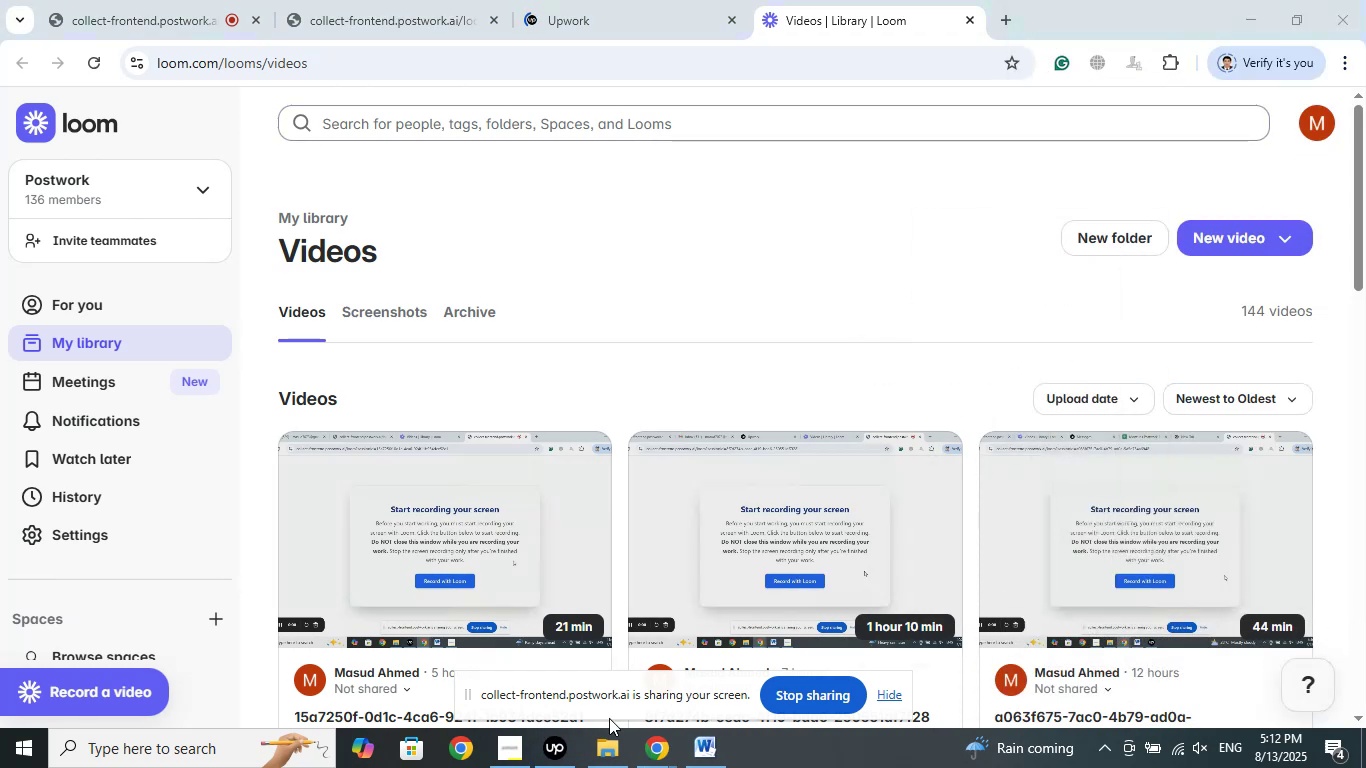 
left_click([569, 746])
 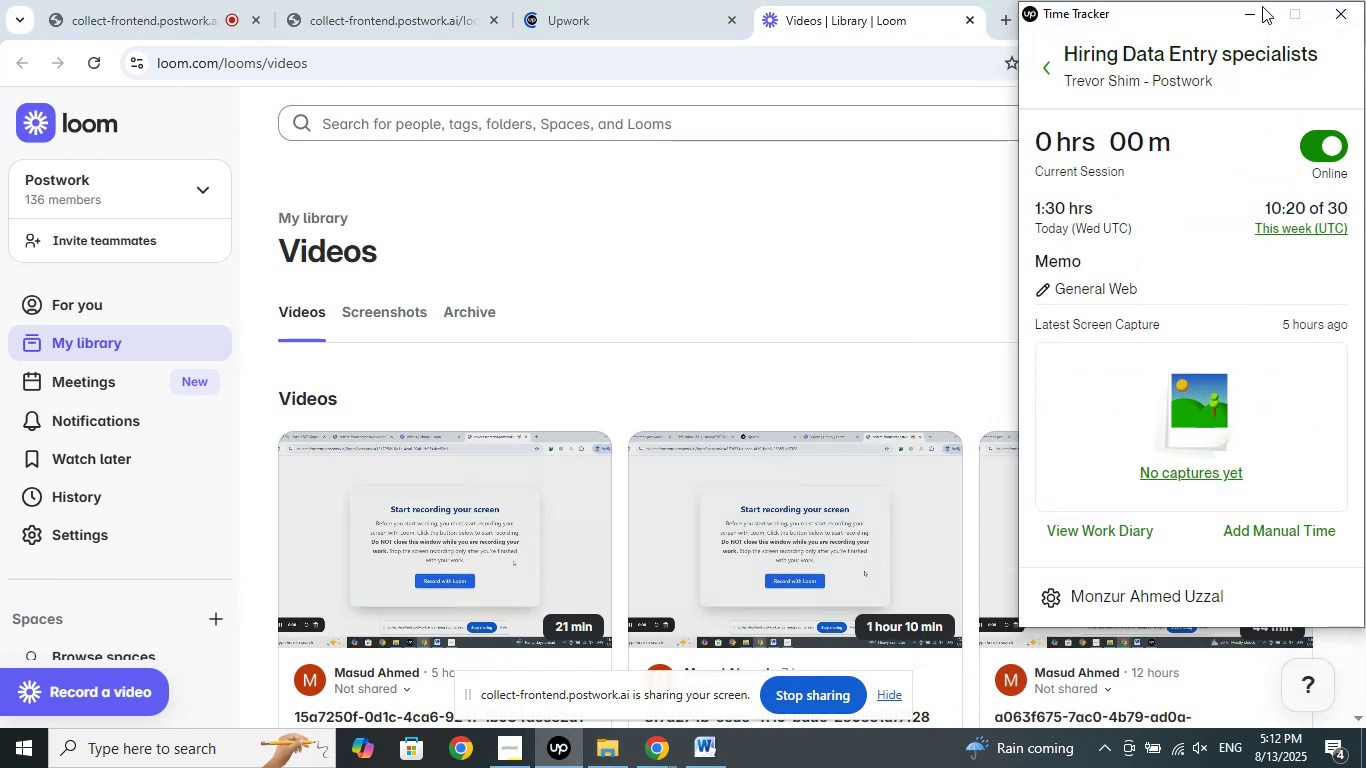 
left_click([1257, 7])
 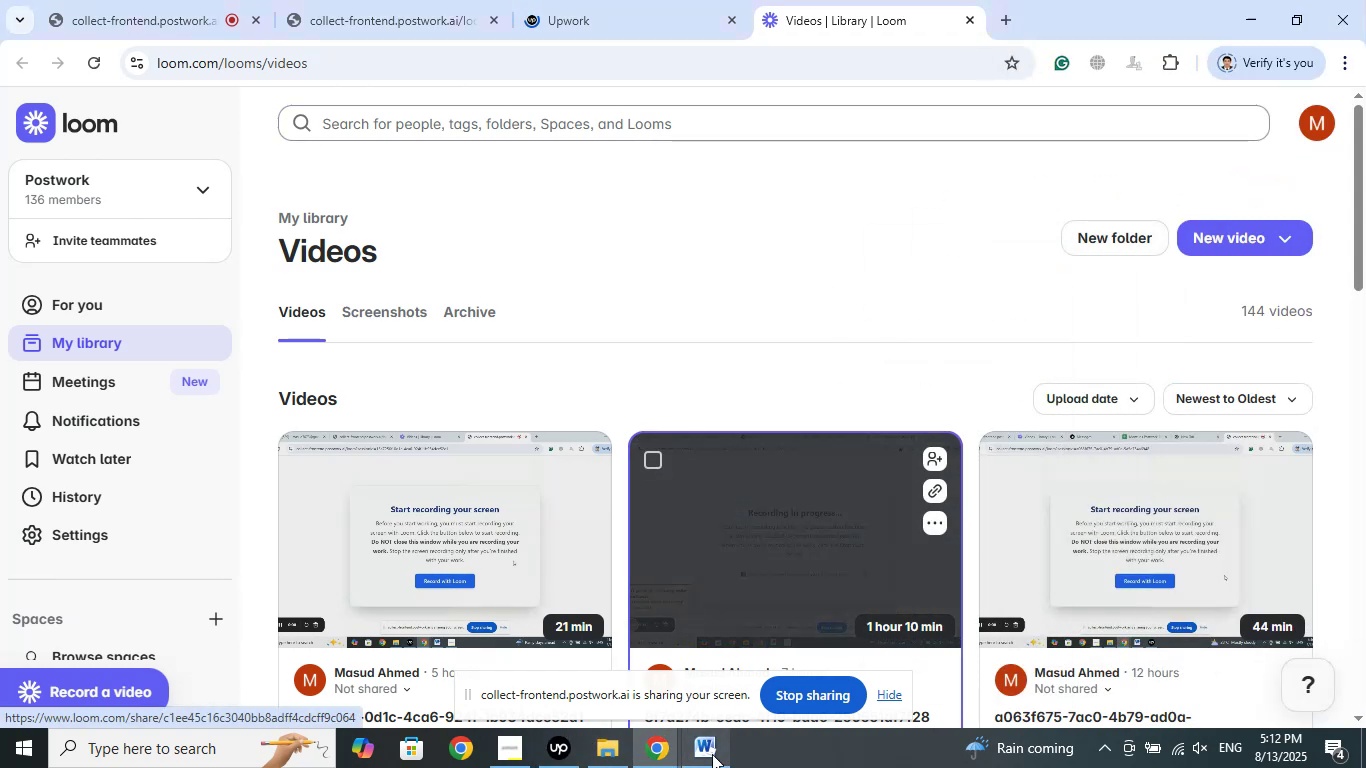 
left_click([712, 754])
 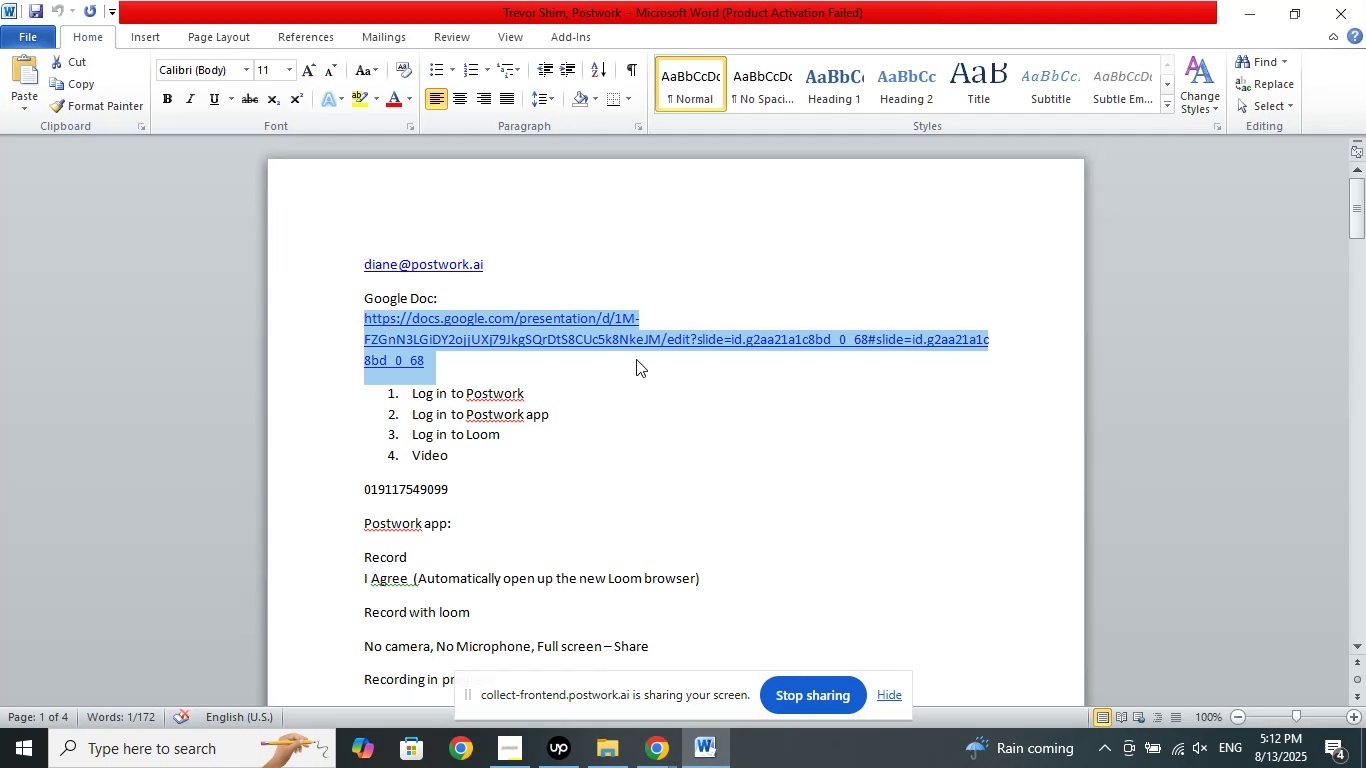 
scroll: coordinate [636, 365], scroll_direction: down, amount: 31.0
 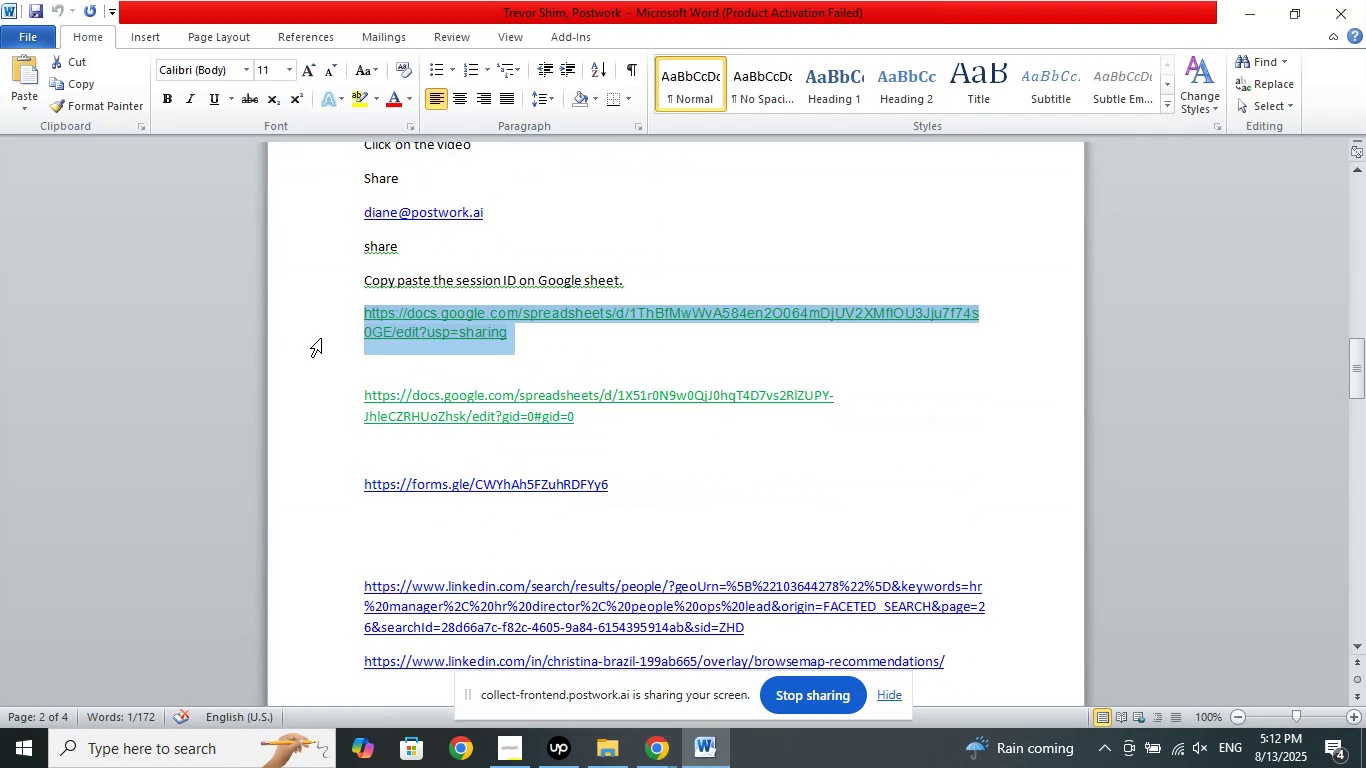 
right_click([405, 332])
 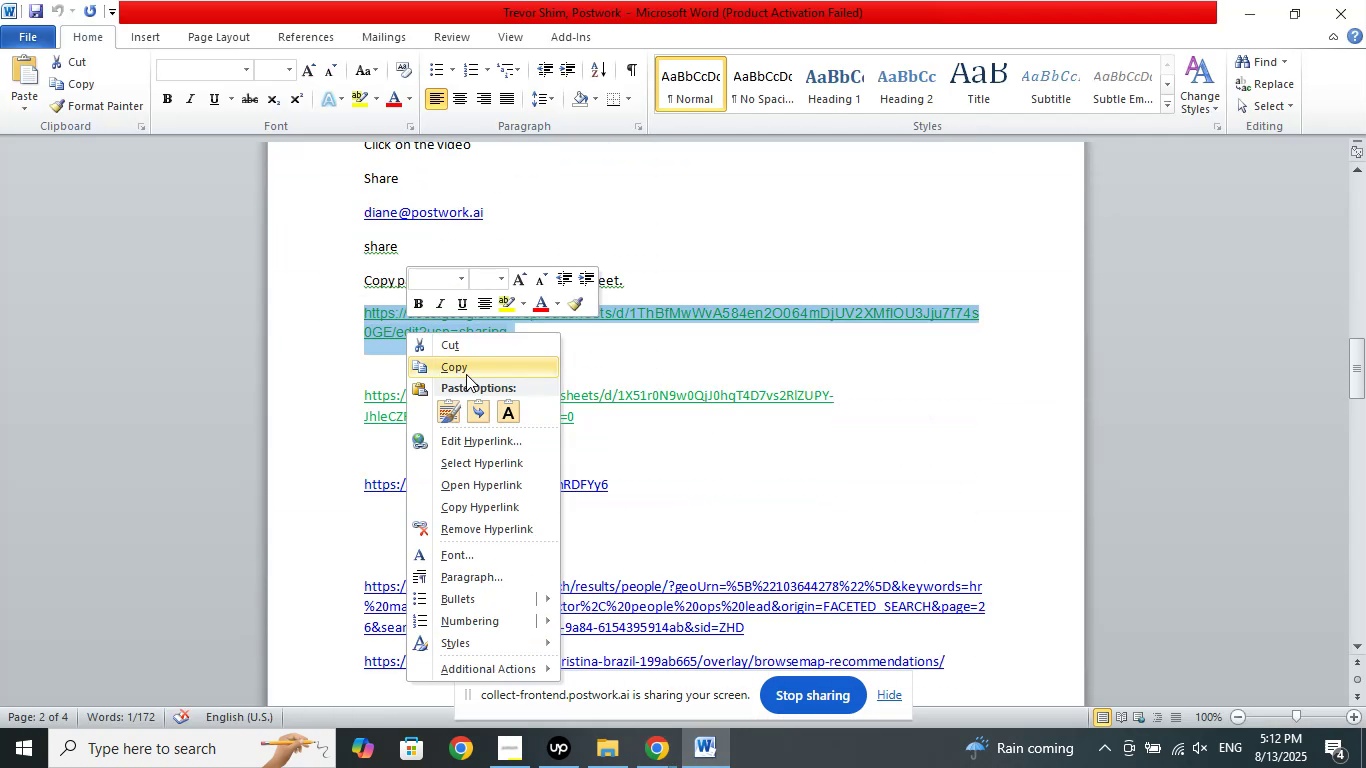 
left_click([466, 374])
 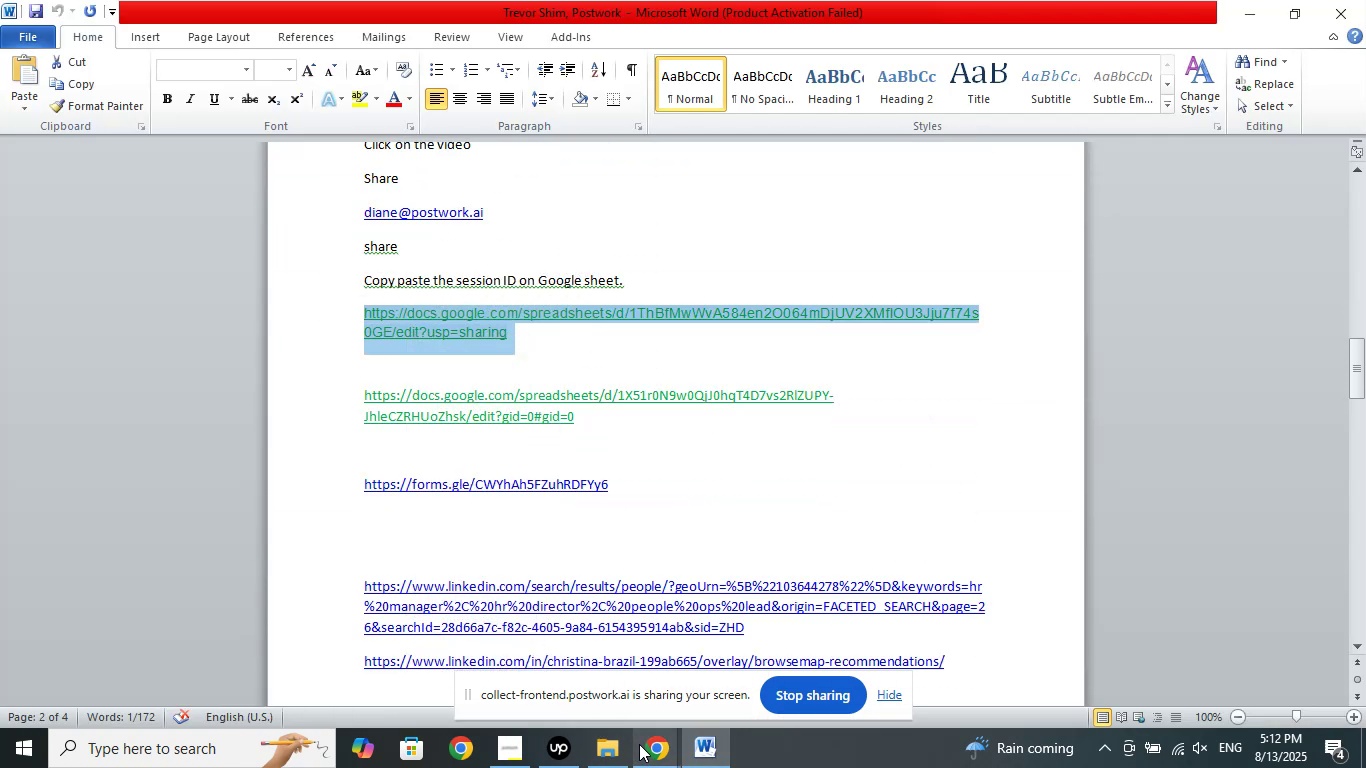 
left_click([642, 743])
 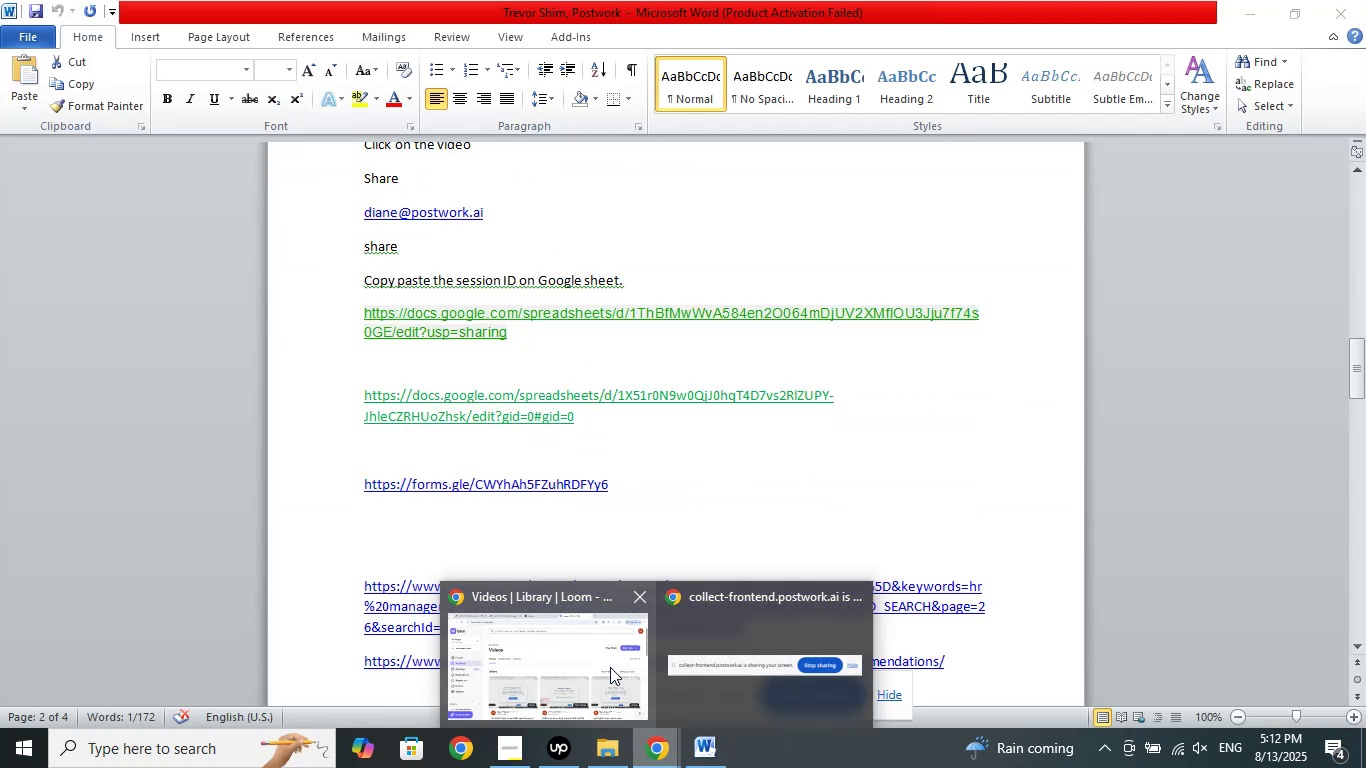 
left_click([610, 662])
 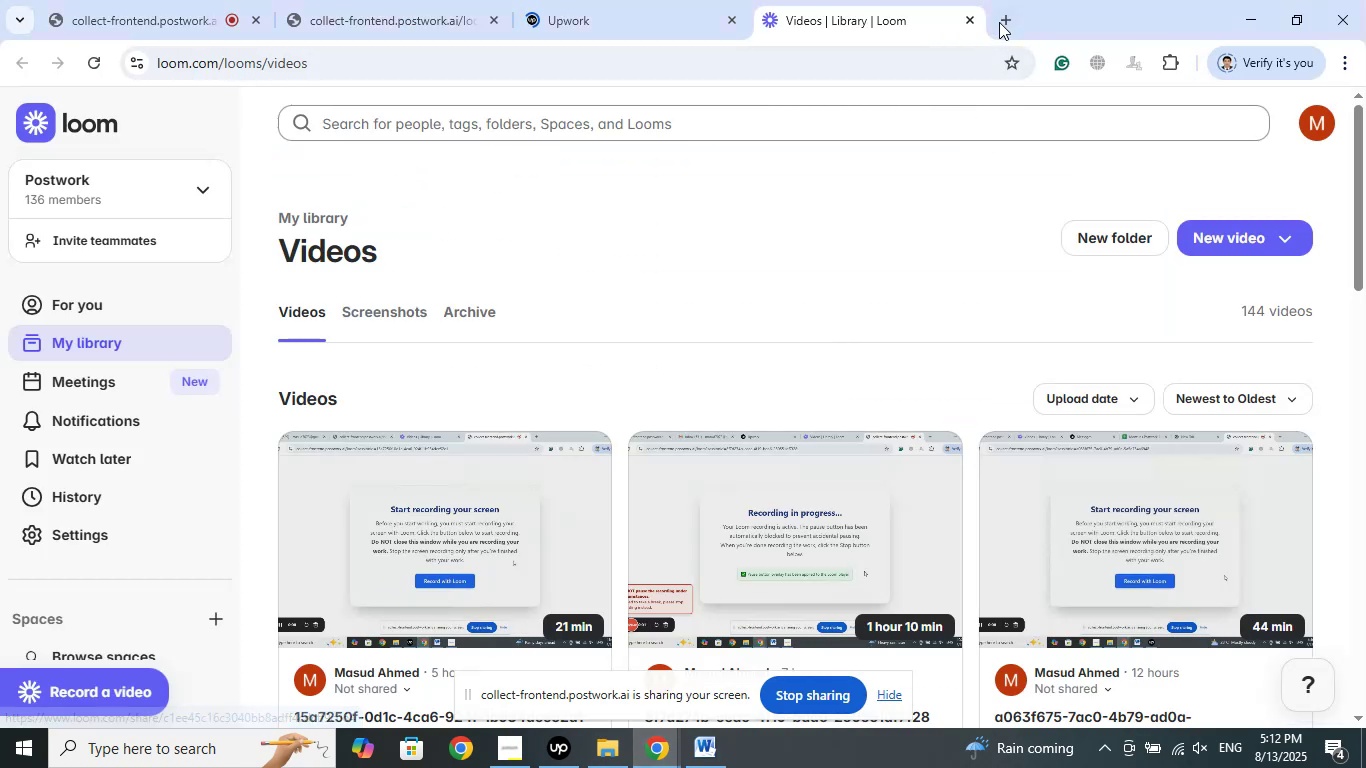 
left_click([1001, 19])
 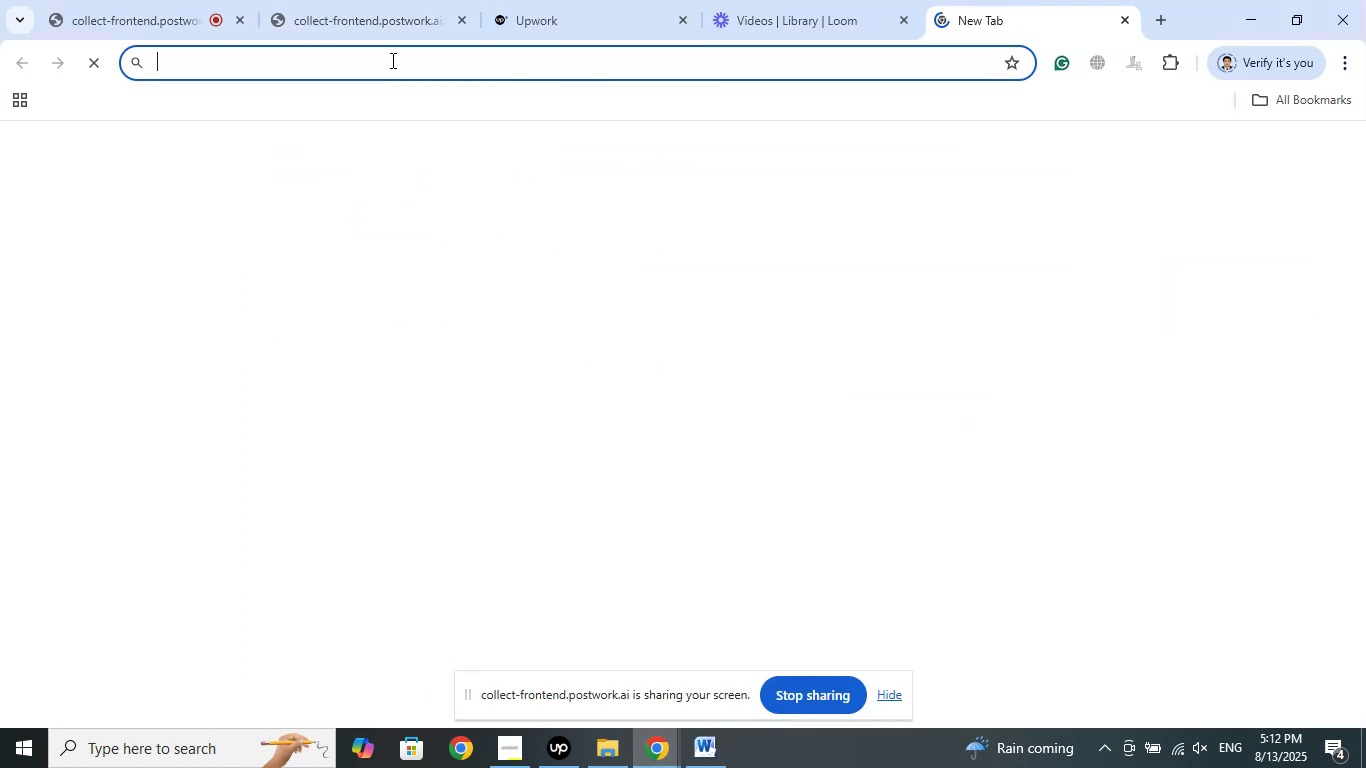 
right_click([391, 60])
 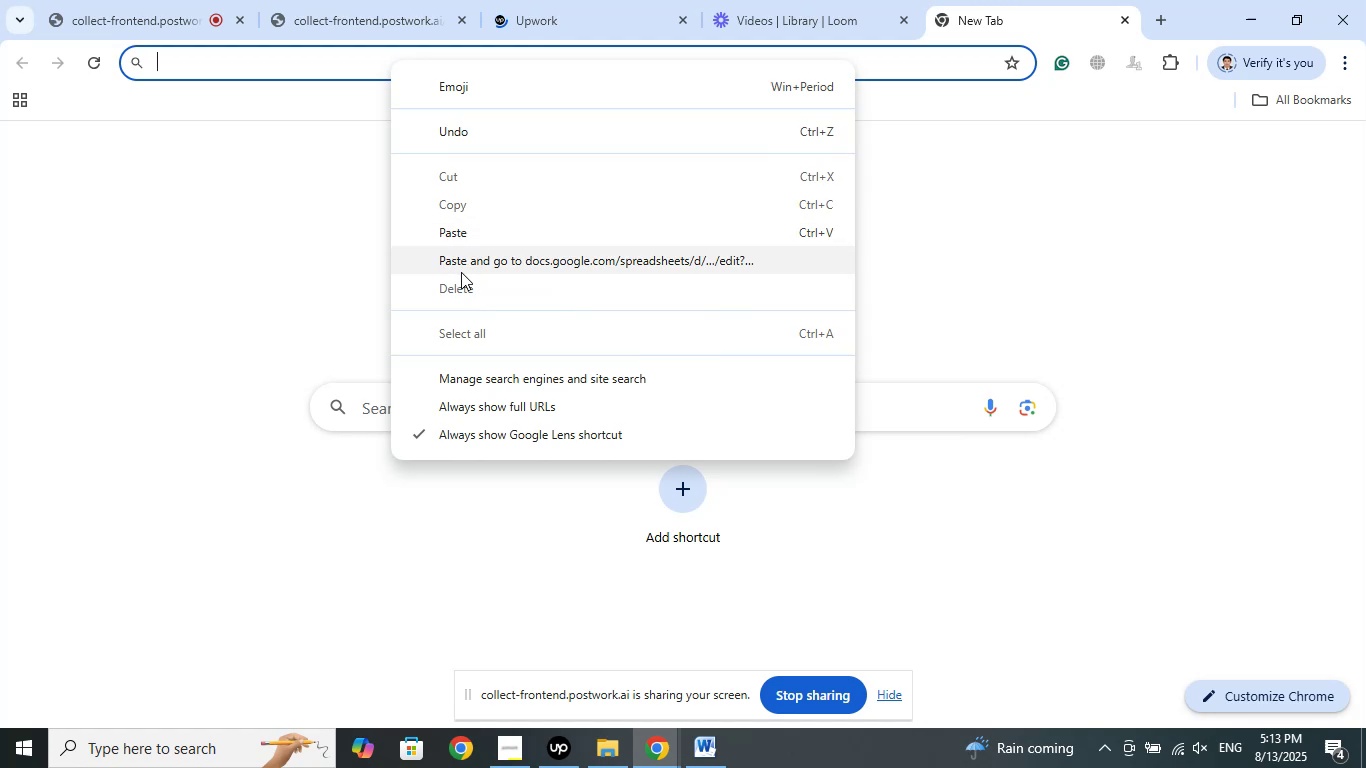 
left_click([461, 272])
 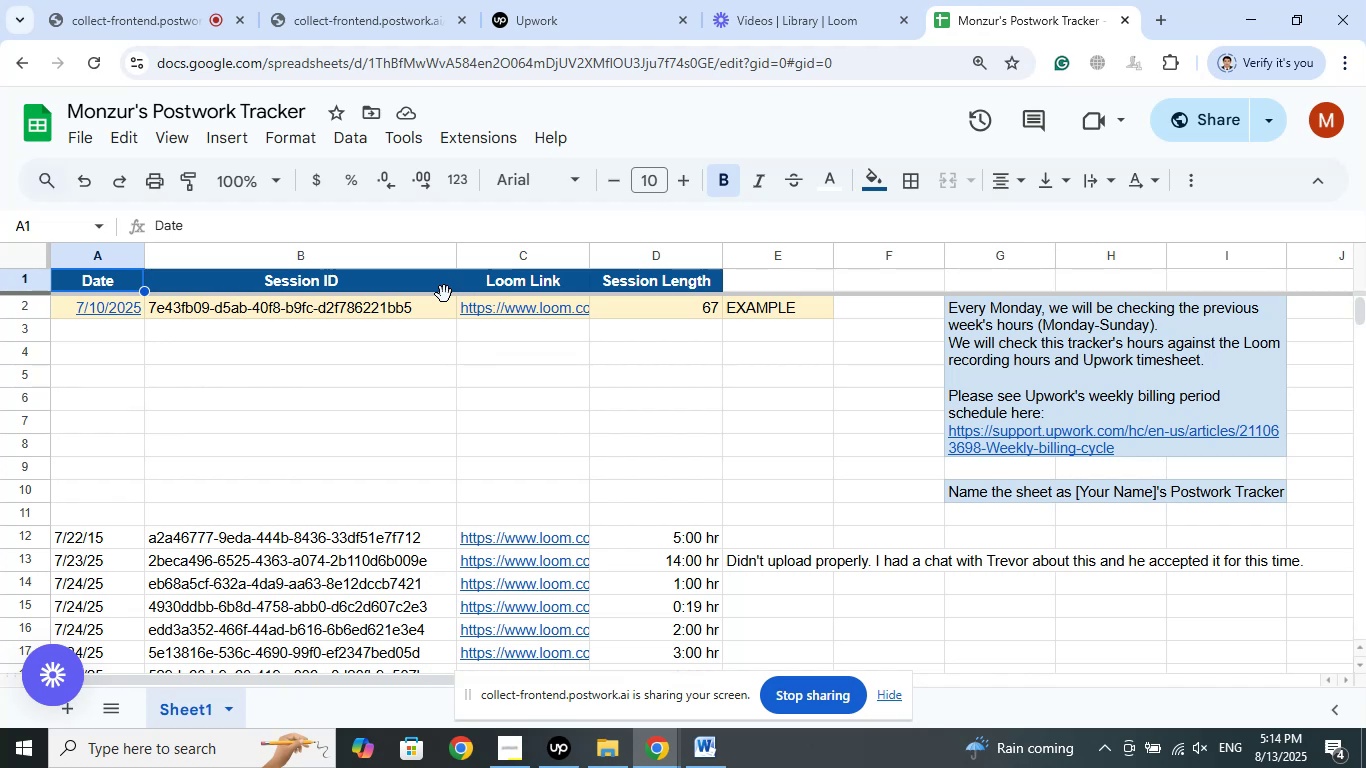 
wait(68.87)
 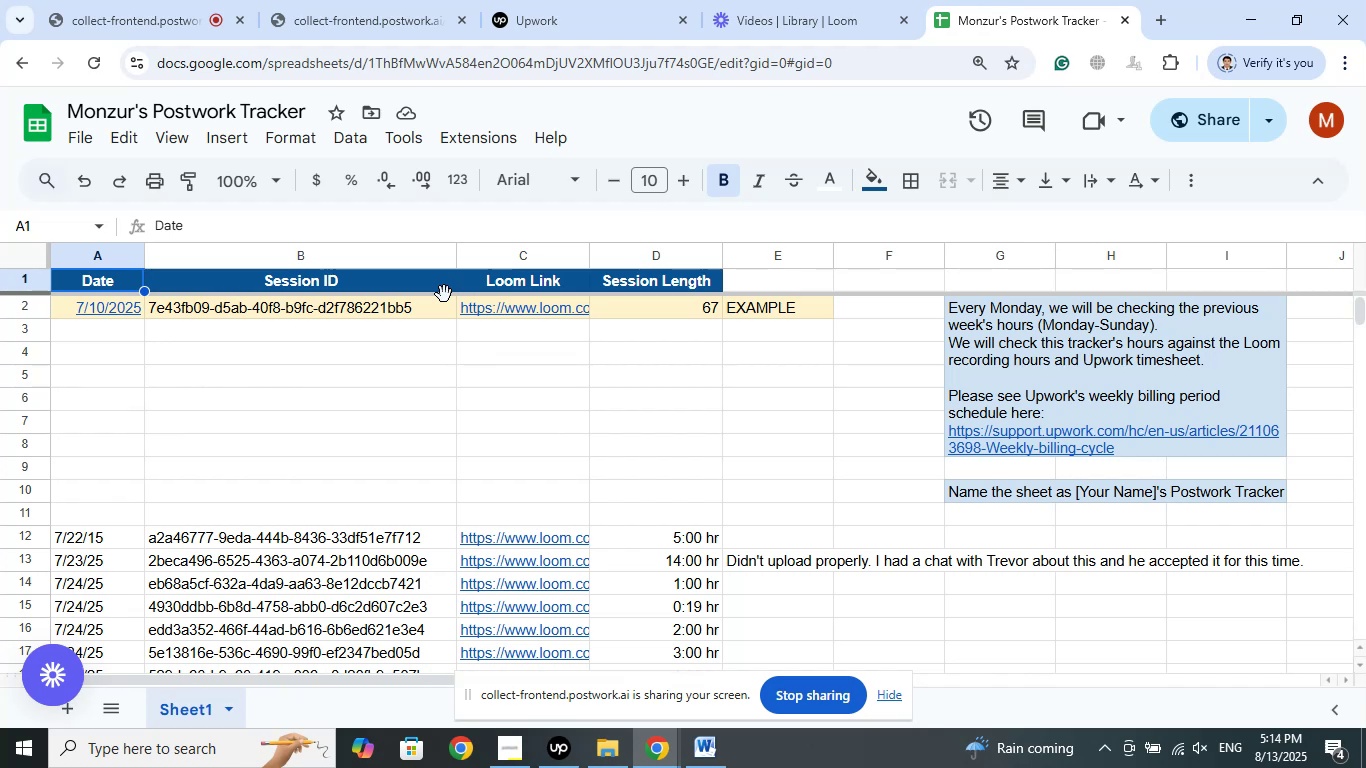 
left_click([344, 384])
 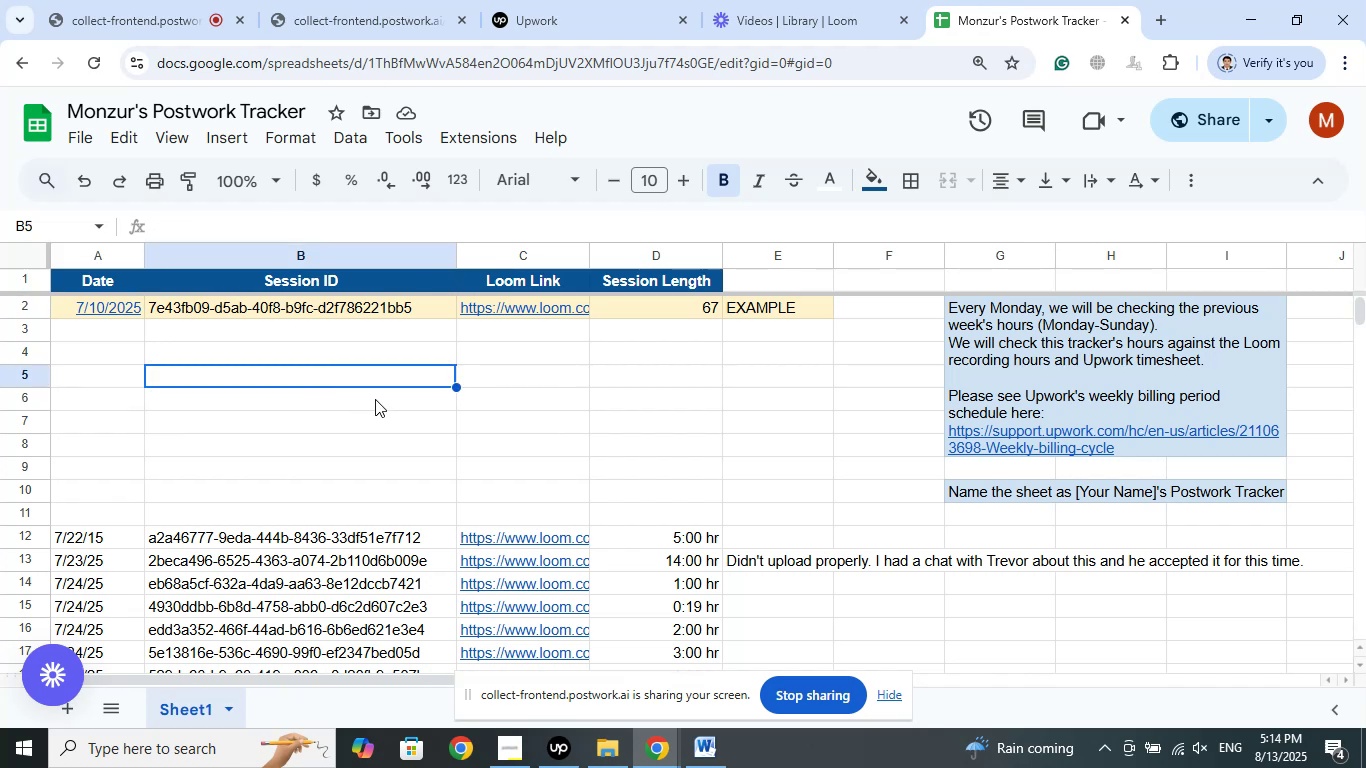 
scroll: coordinate [249, 474], scroll_direction: down, amount: 36.0
 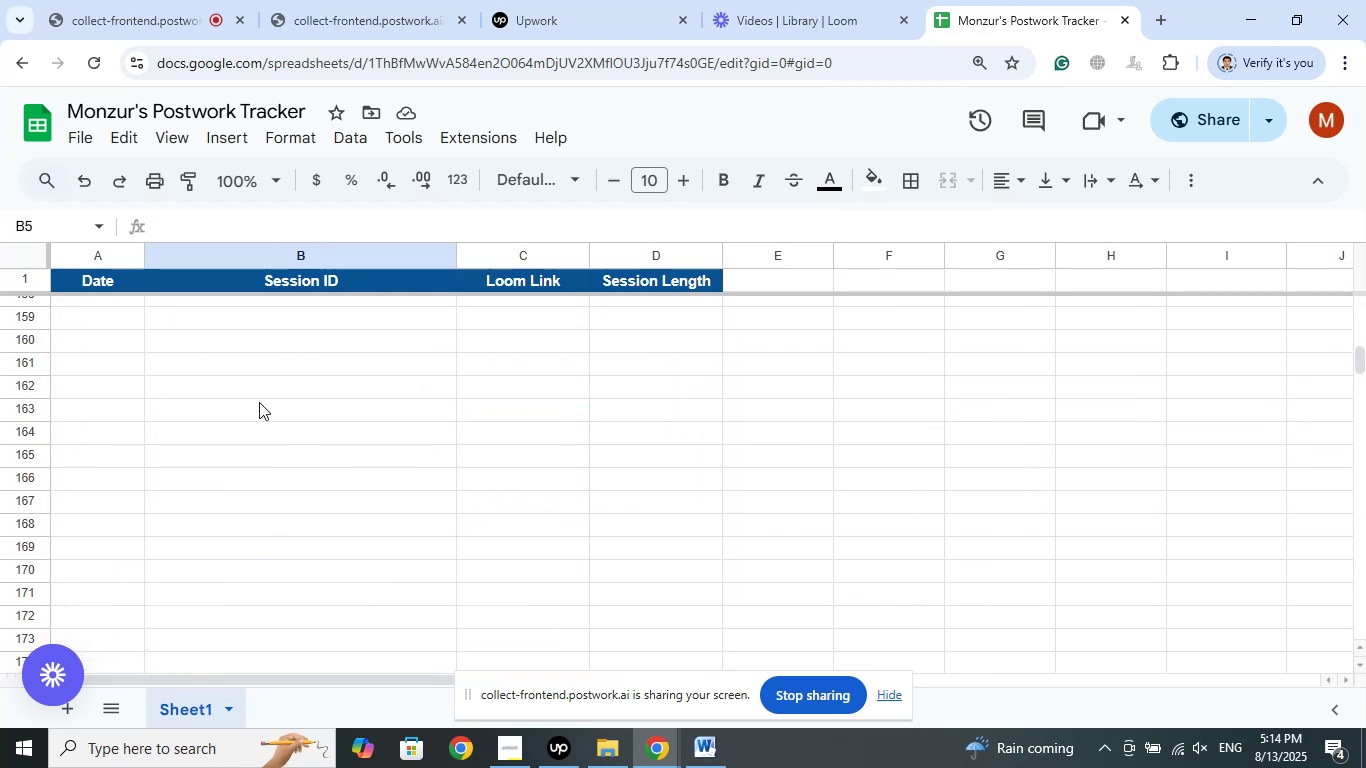 
scroll: coordinate [259, 402], scroll_direction: up, amount: 2.0
 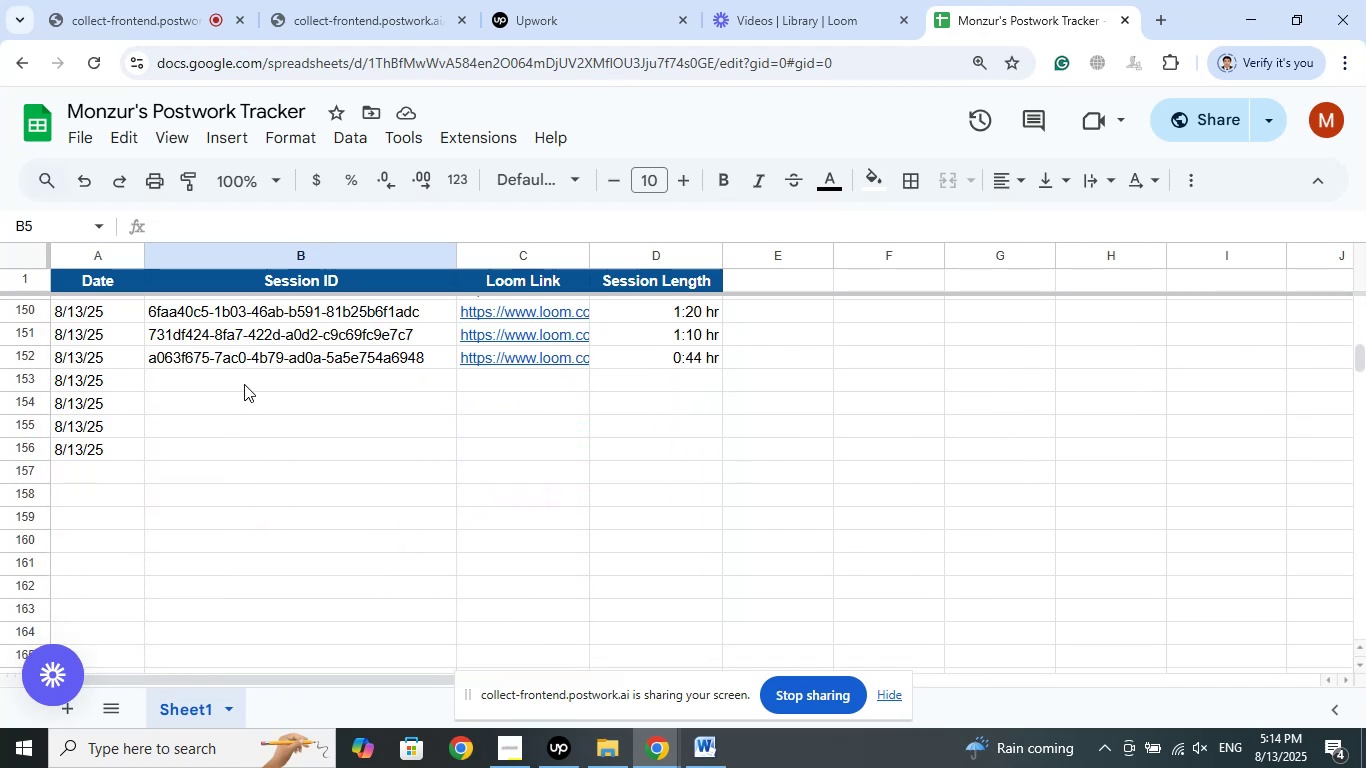 
left_click([244, 384])
 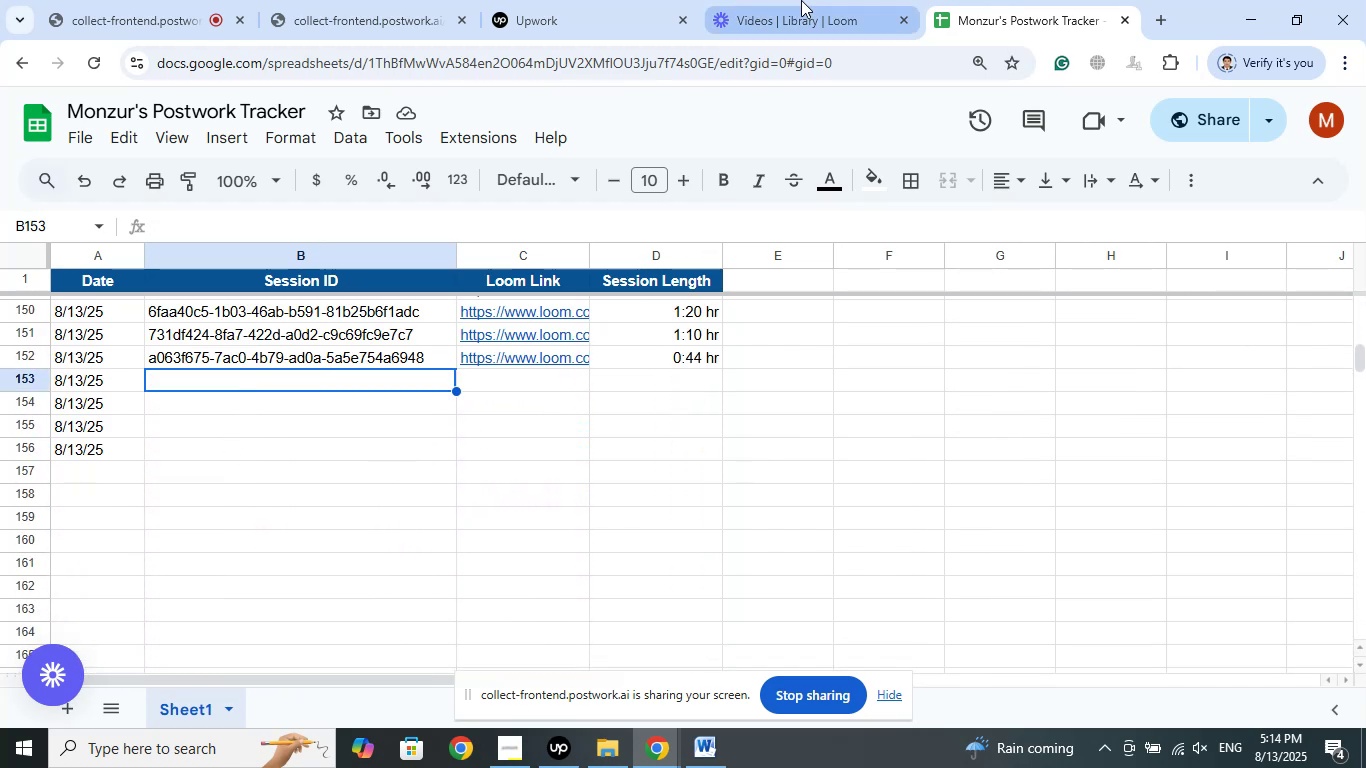 
left_click([801, 0])
 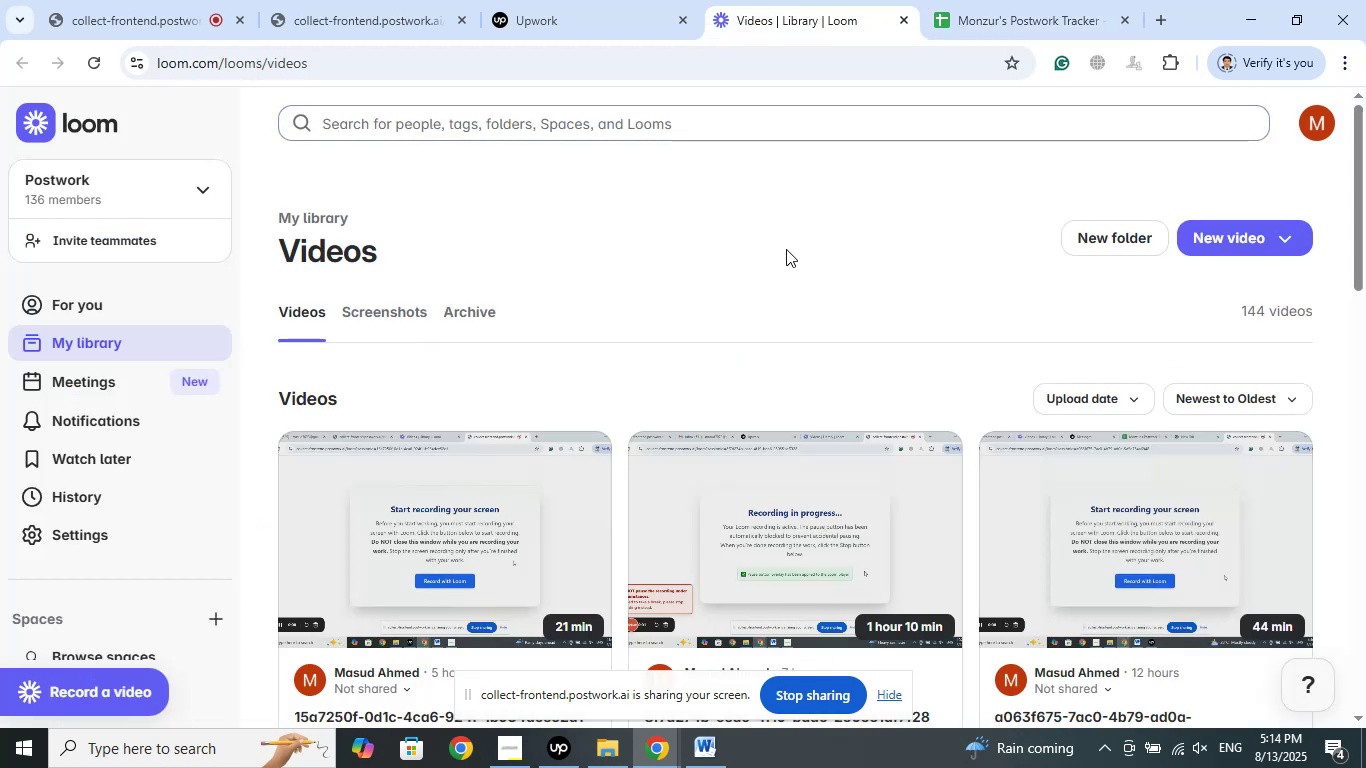 
scroll: coordinate [708, 389], scroll_direction: down, amount: 6.0
 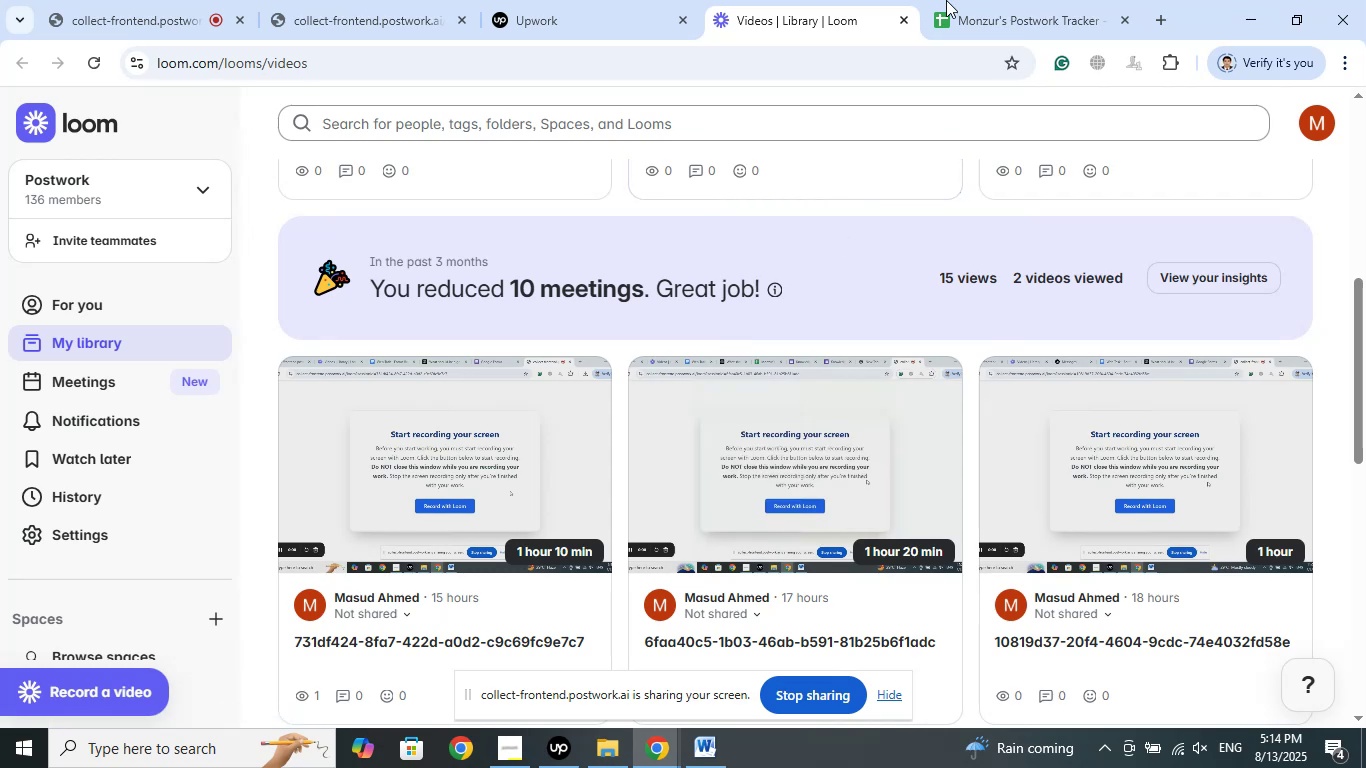 
left_click([984, 0])
 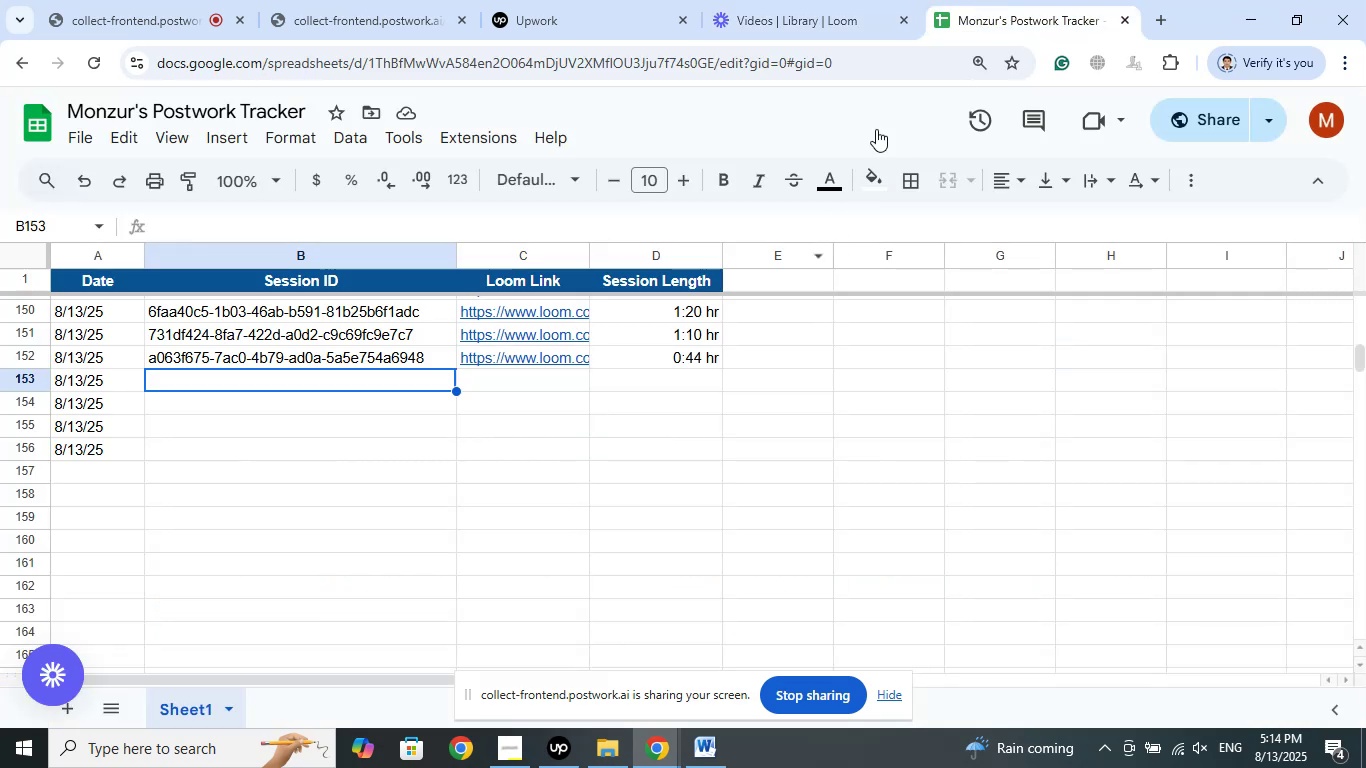 
left_click([816, 0])
 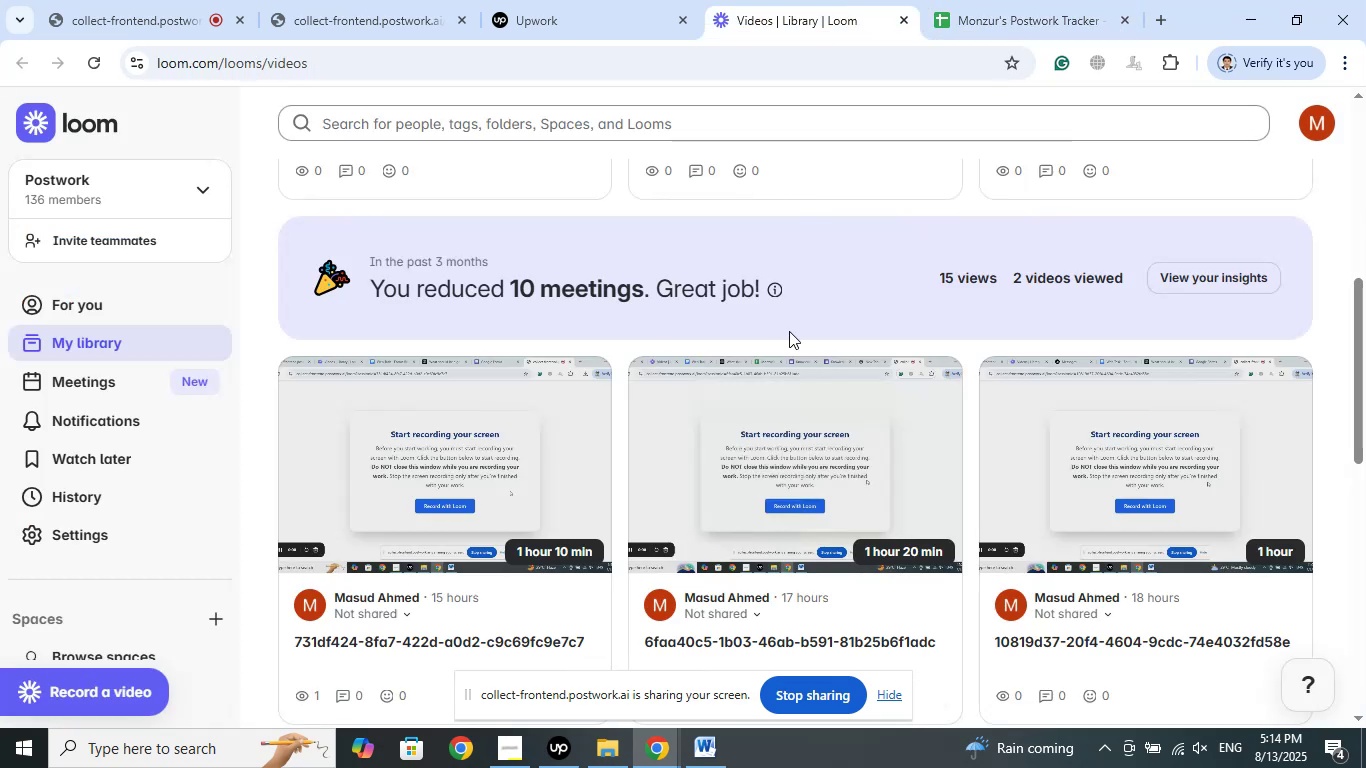 
scroll: coordinate [795, 334], scroll_direction: down, amount: 3.0
 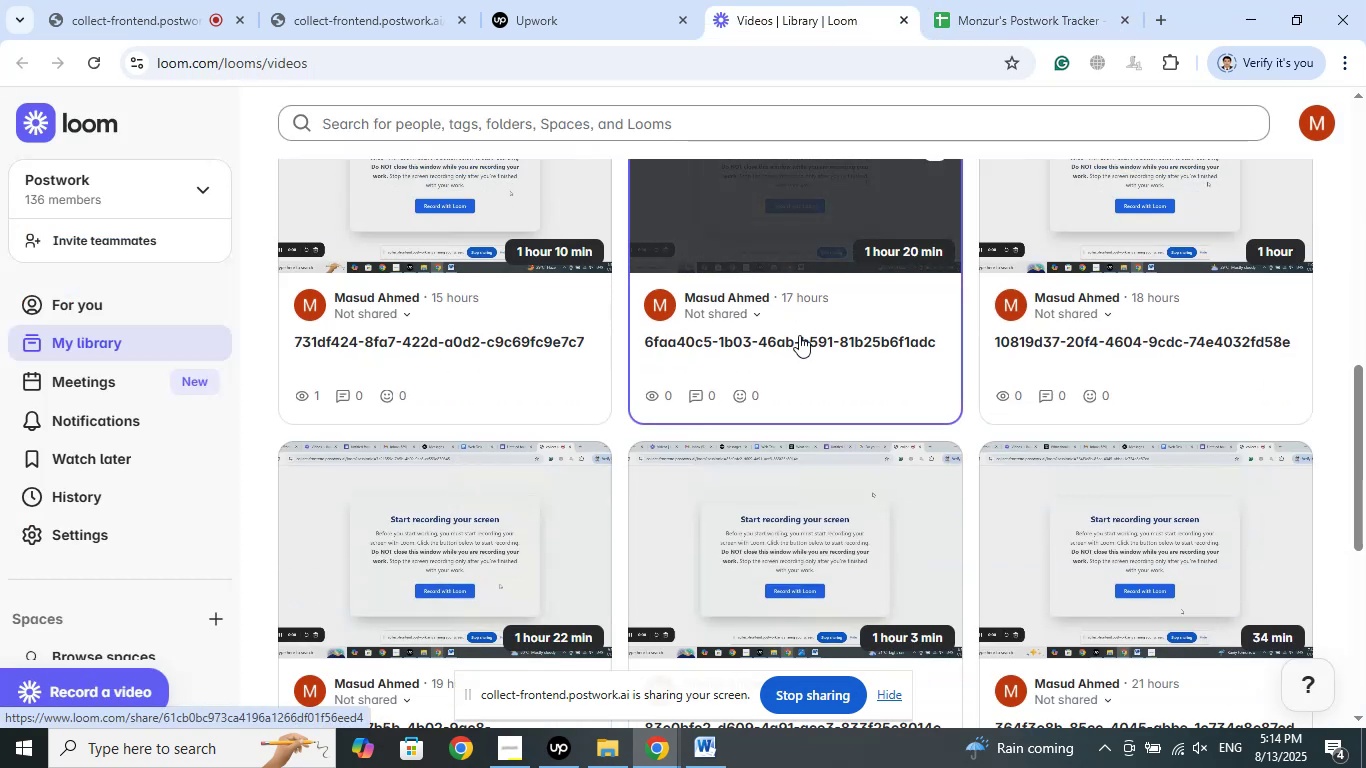 
scroll: coordinate [801, 332], scroll_direction: up, amount: 5.0
 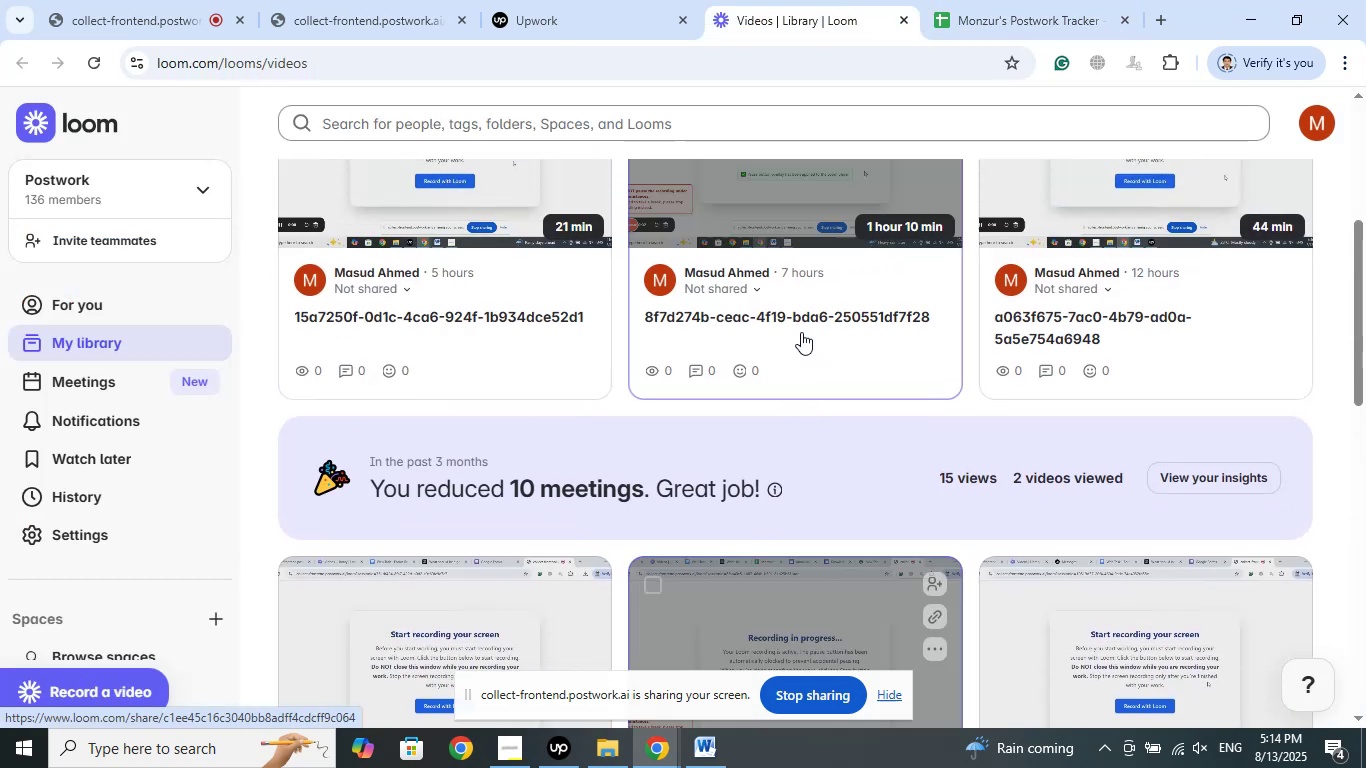 
scroll: coordinate [801, 332], scroll_direction: down, amount: 2.0
 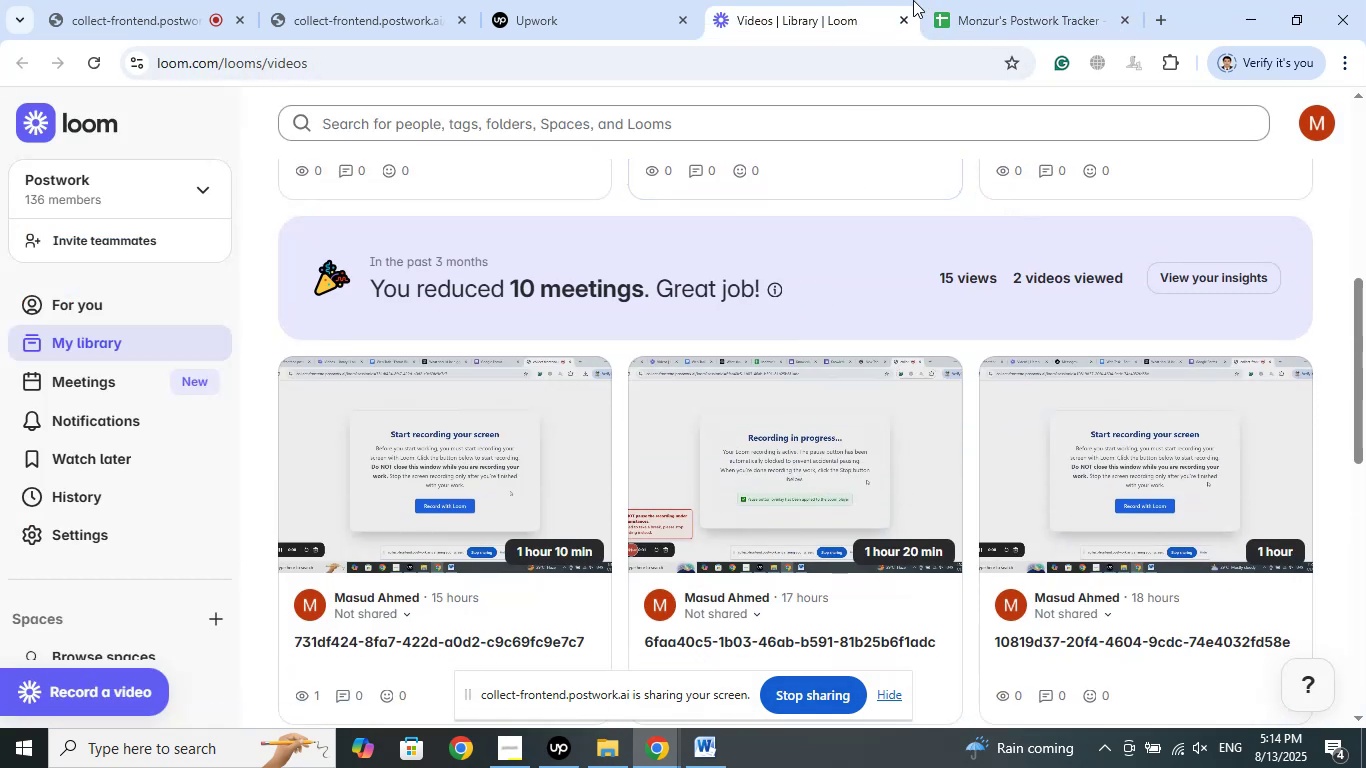 
left_click([1010, 0])
 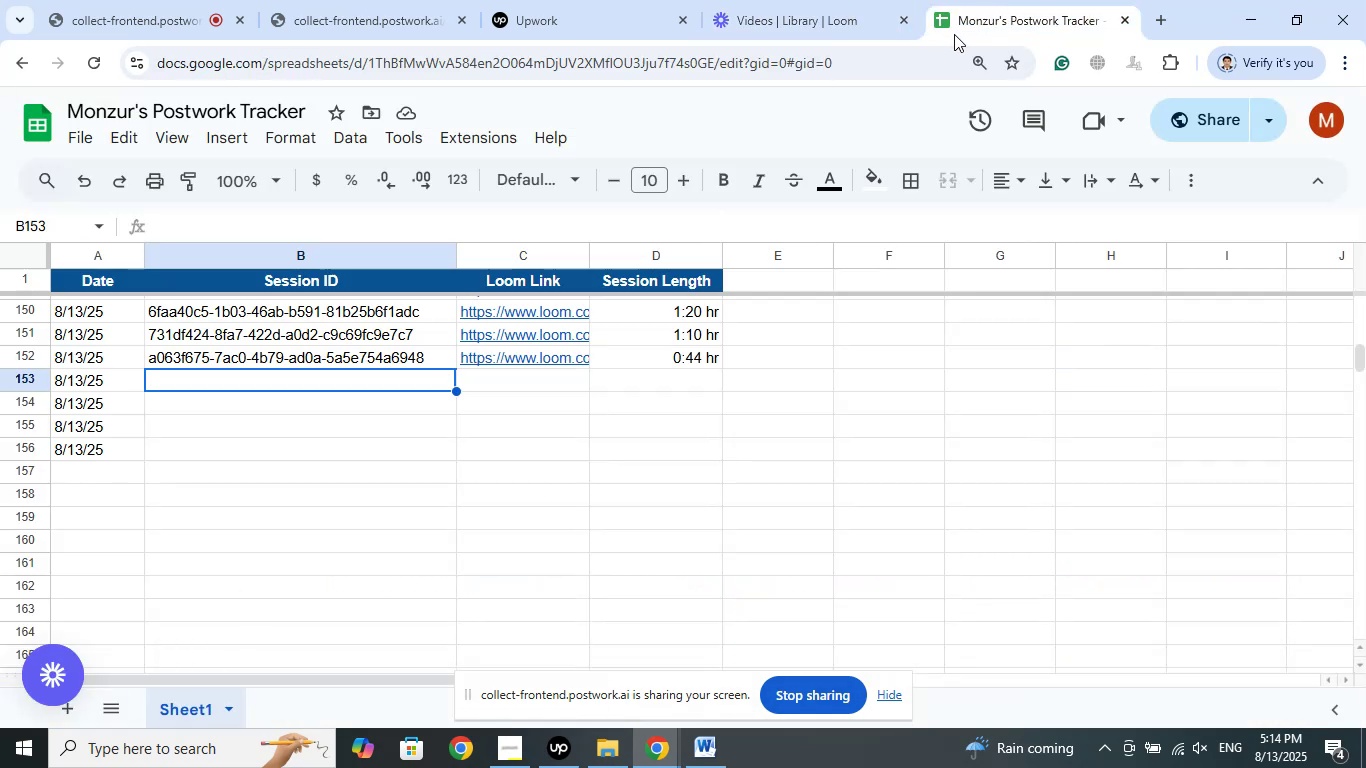 
left_click([842, 0])
 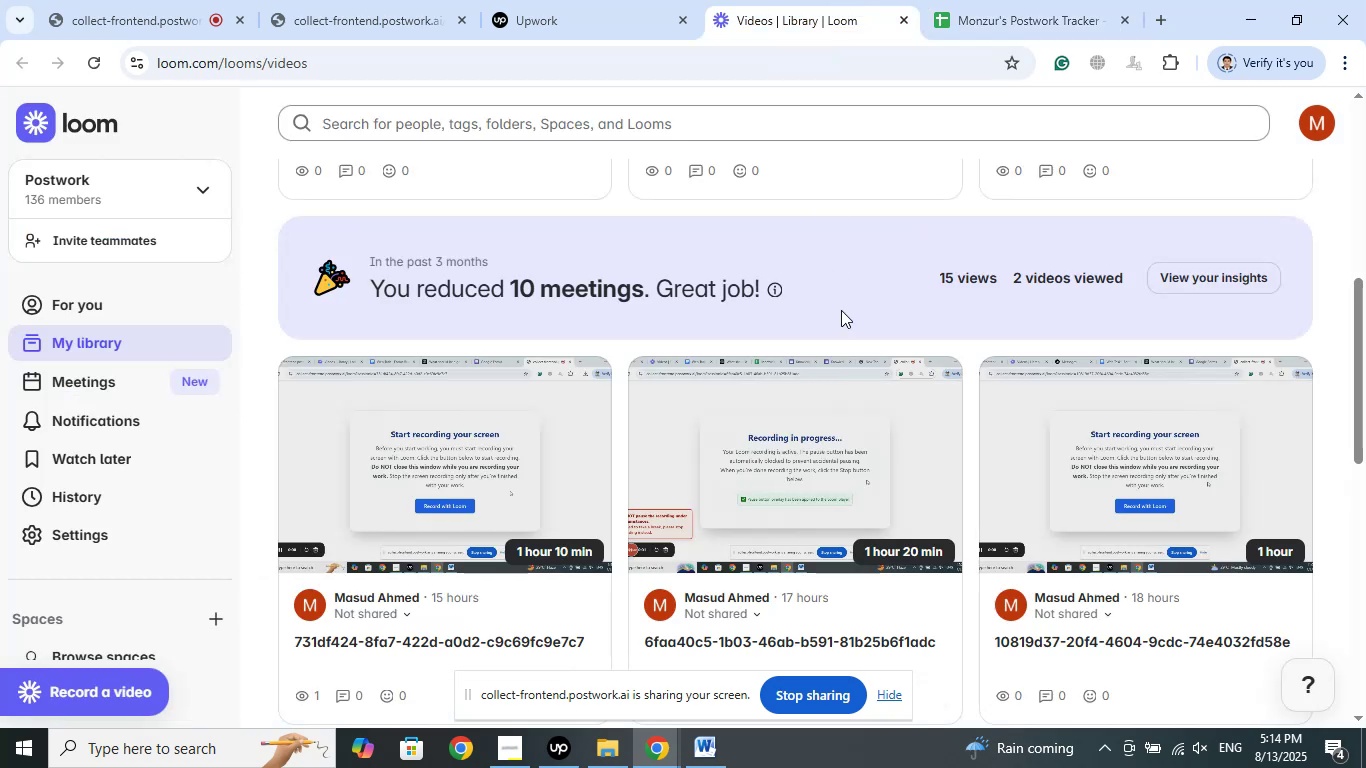 
scroll: coordinate [850, 341], scroll_direction: up, amount: 3.0
 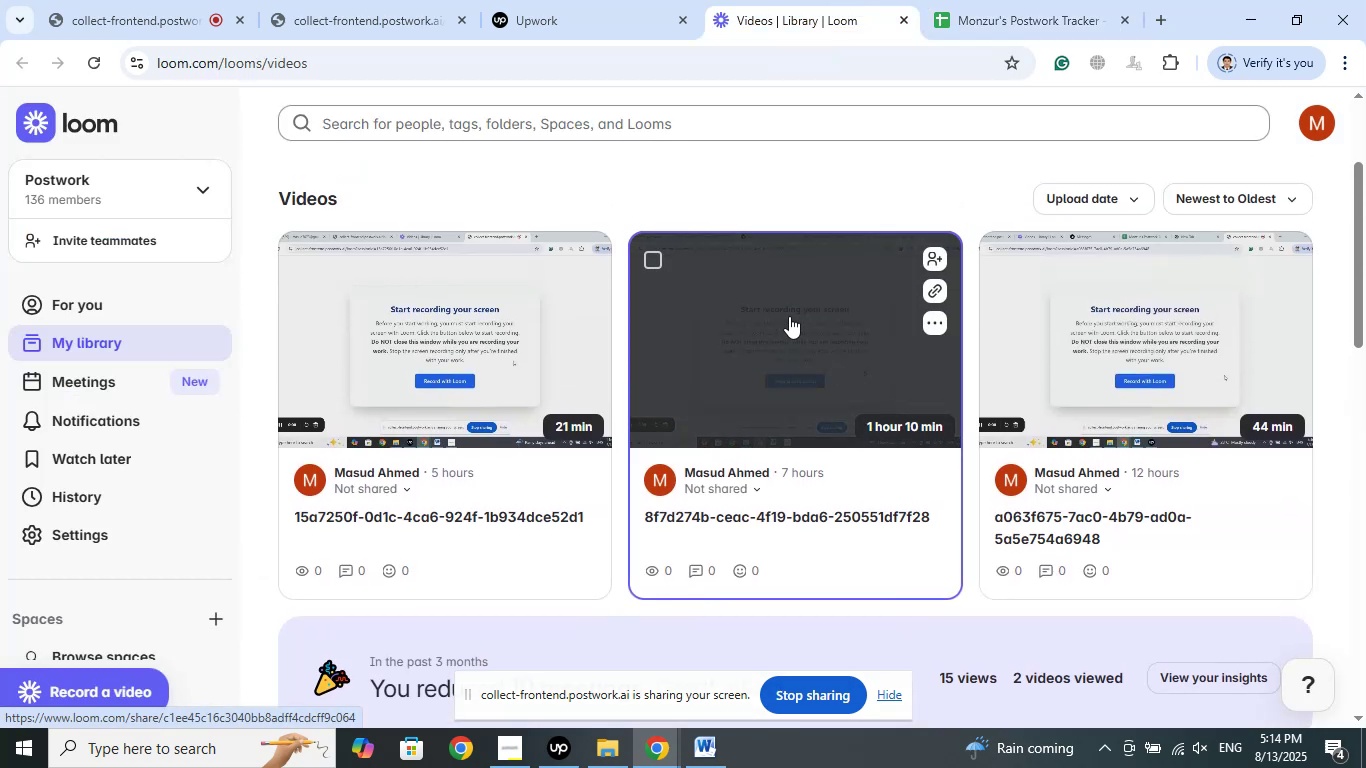 
left_click([789, 316])
 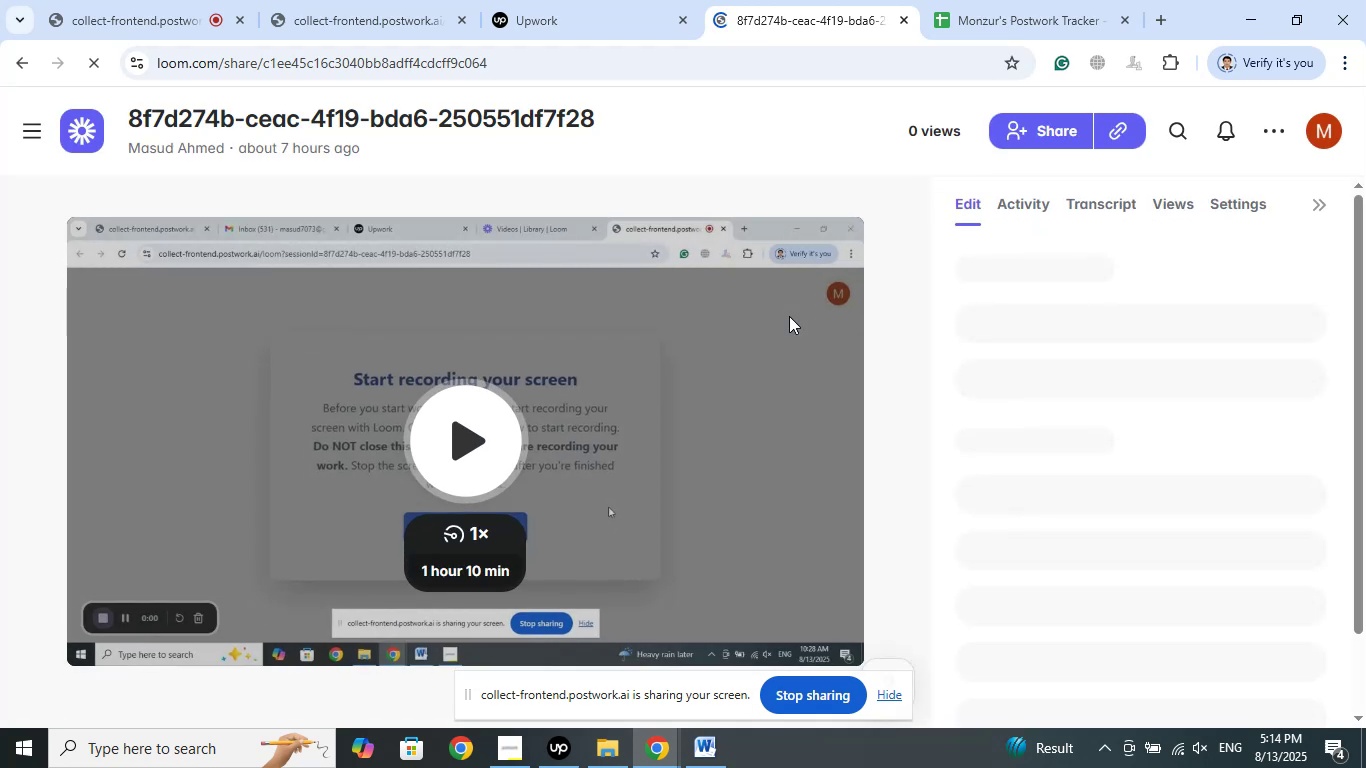 
wait(32.36)
 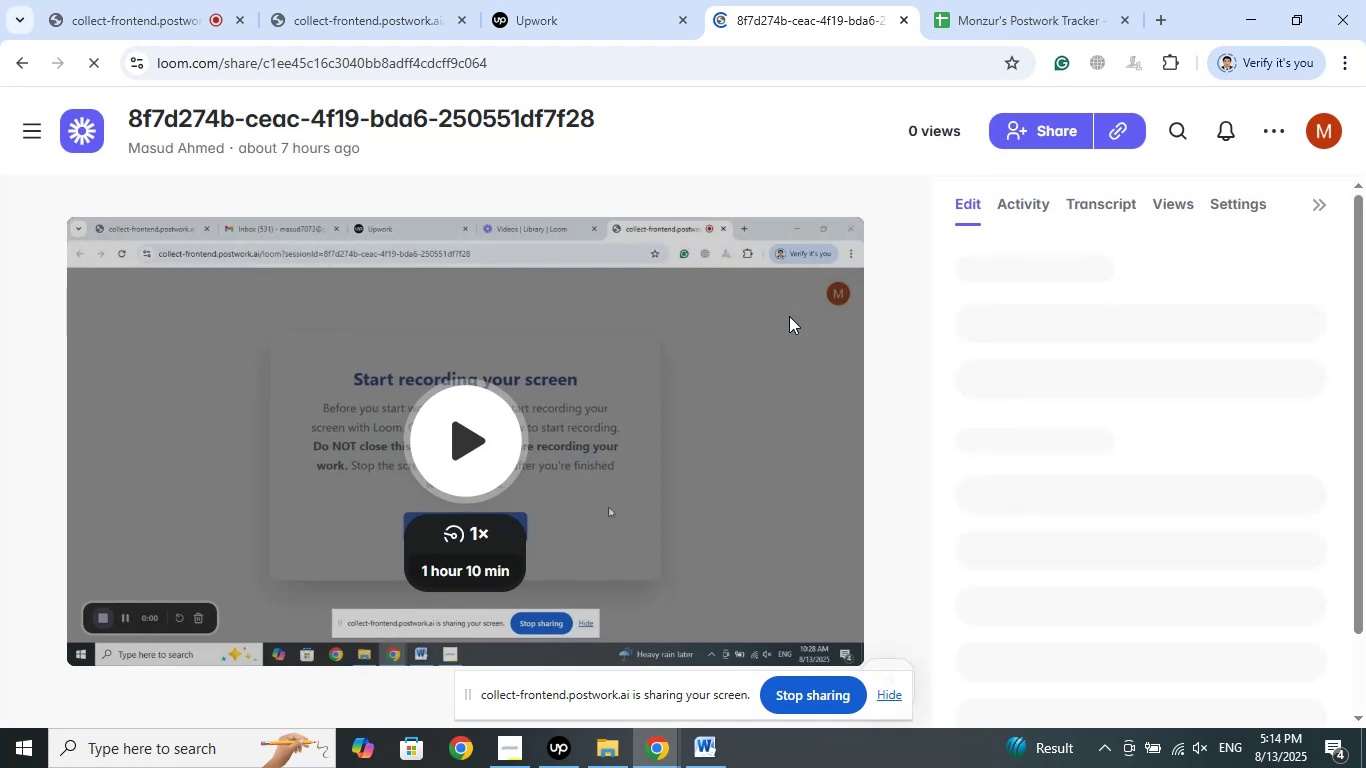 
left_click([711, 746])
 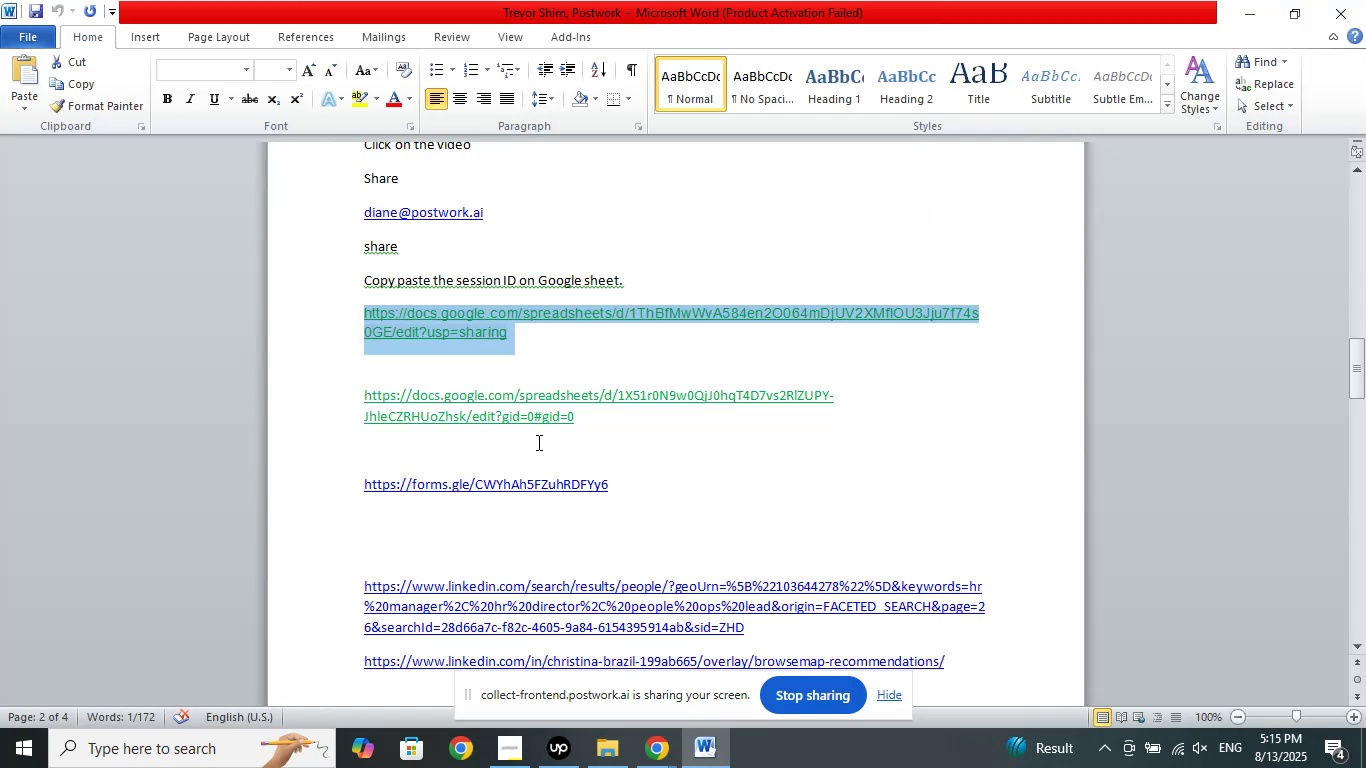 
scroll: coordinate [505, 363], scroll_direction: up, amount: 1.0
 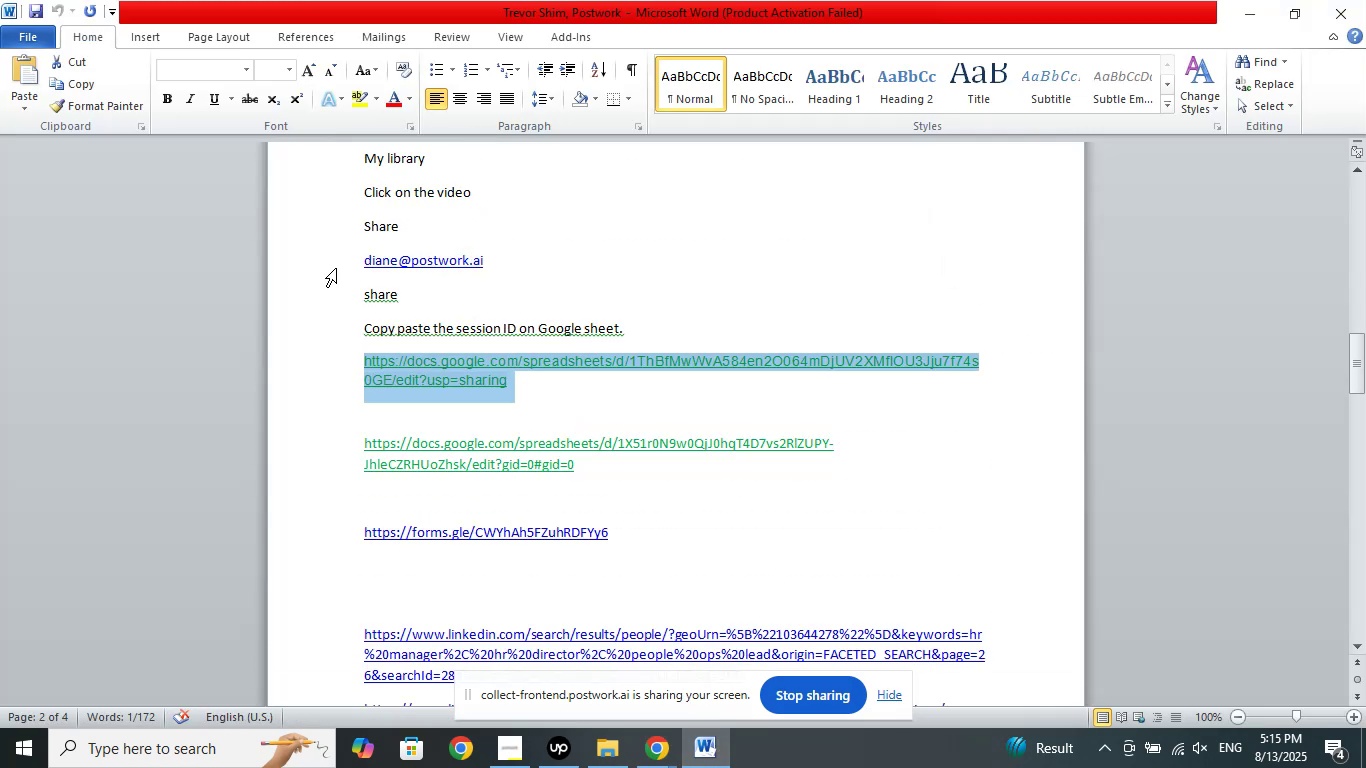 
left_click([330, 259])
 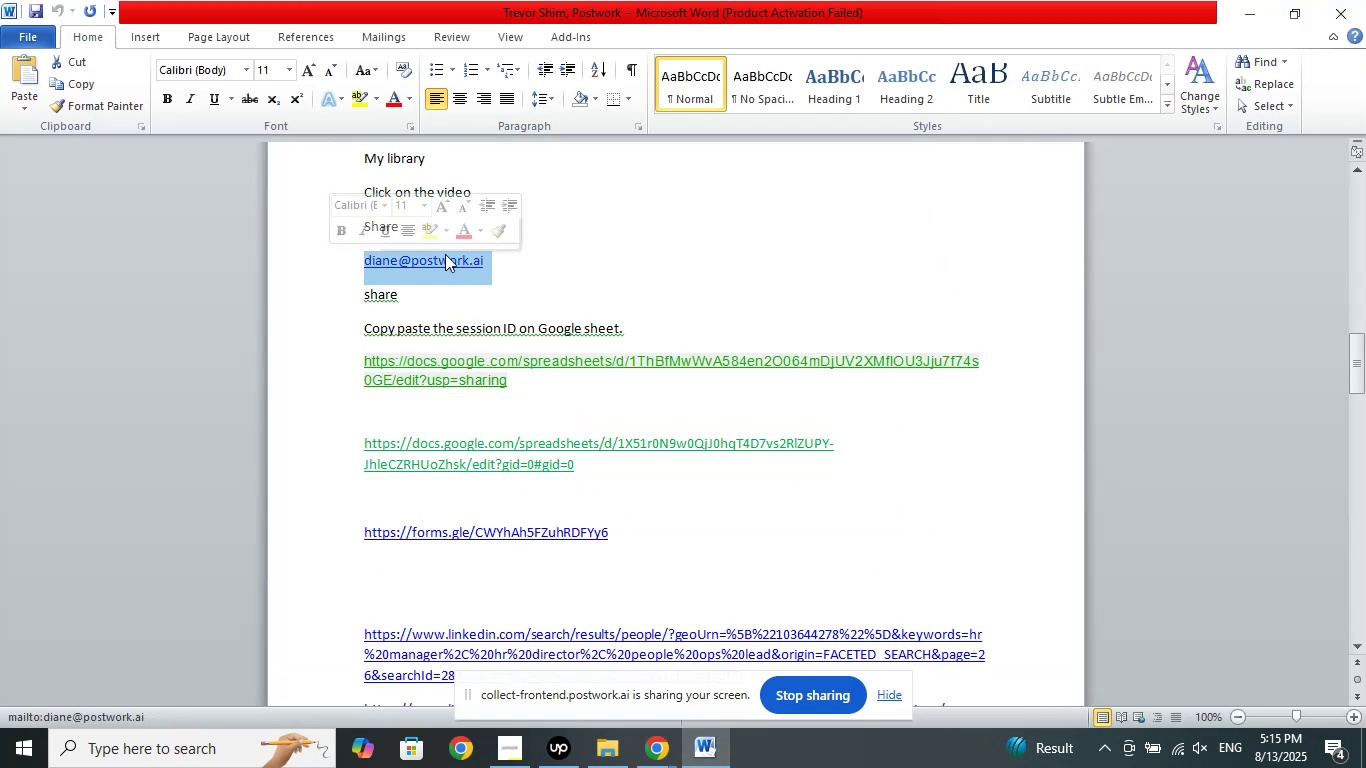 
right_click([445, 254])
 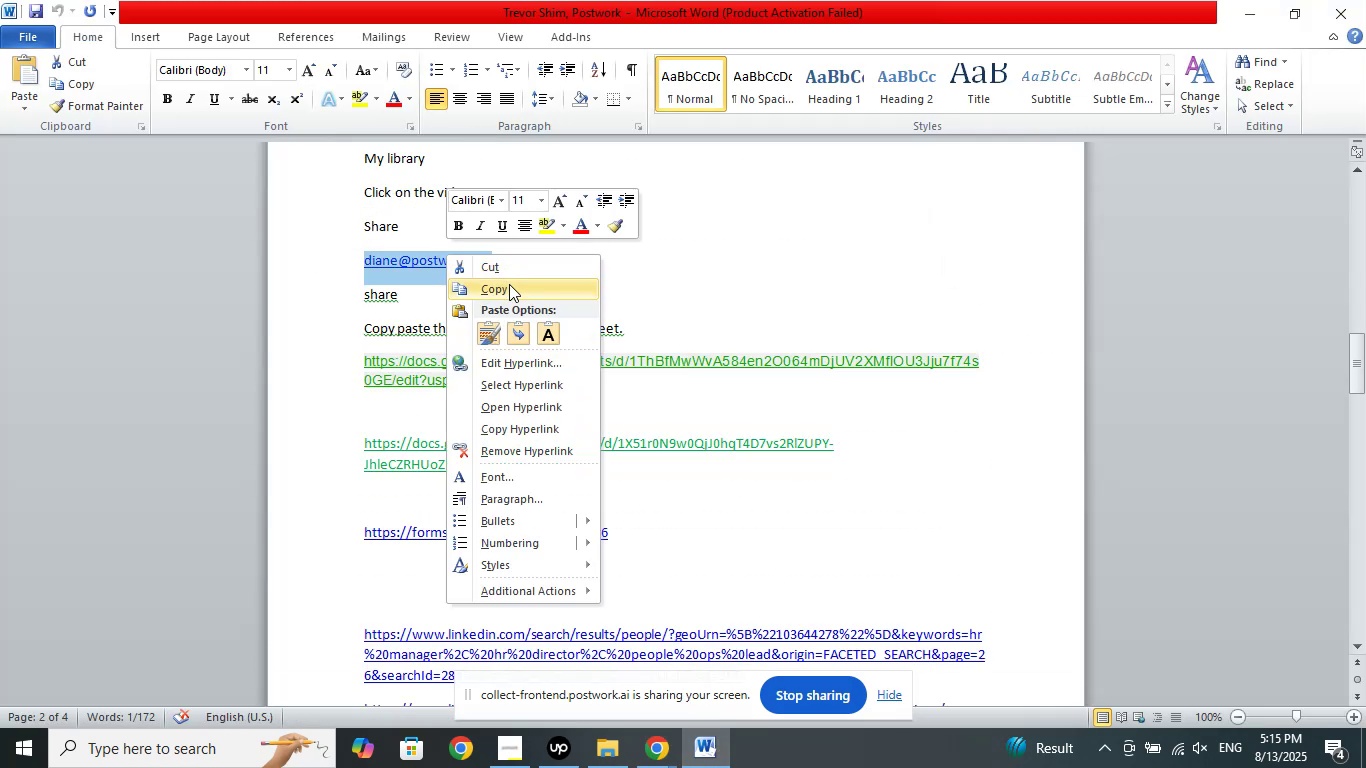 
left_click([509, 284])
 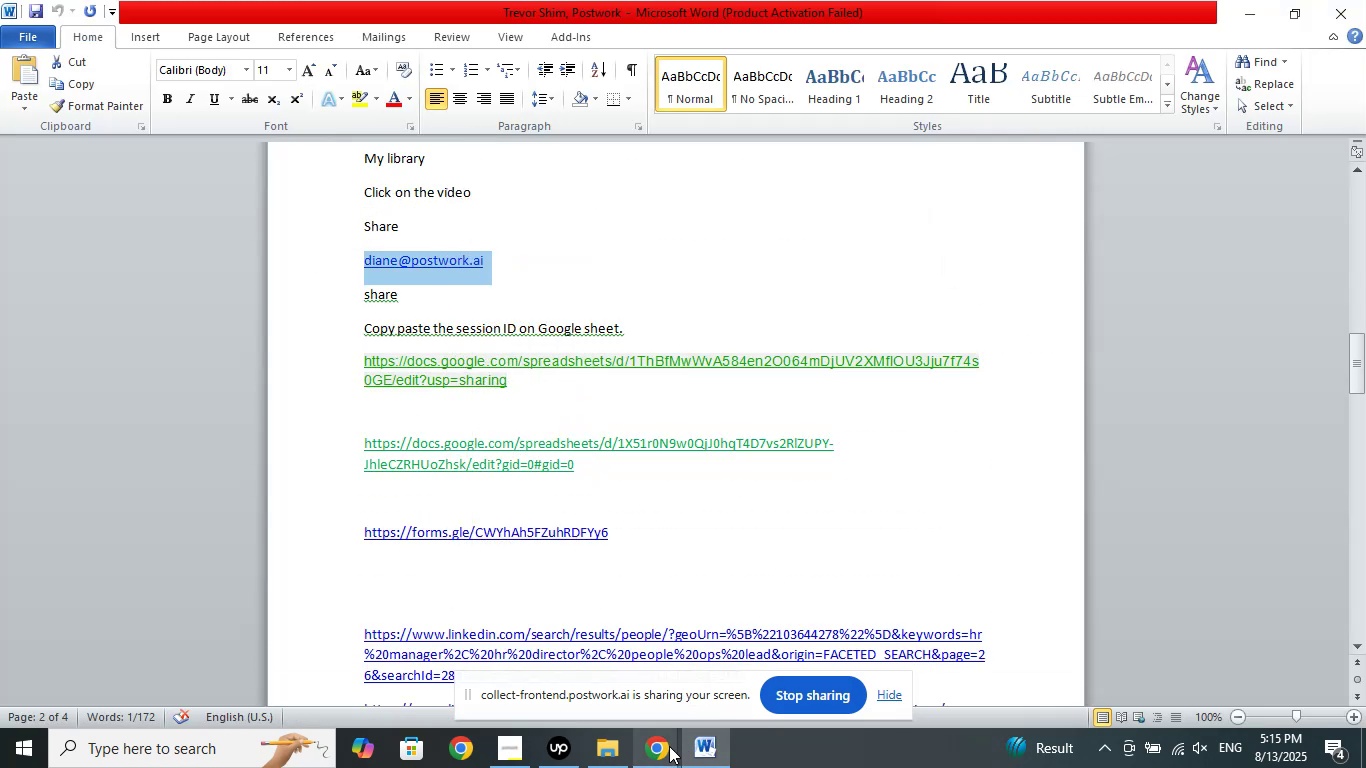 
left_click([660, 750])
 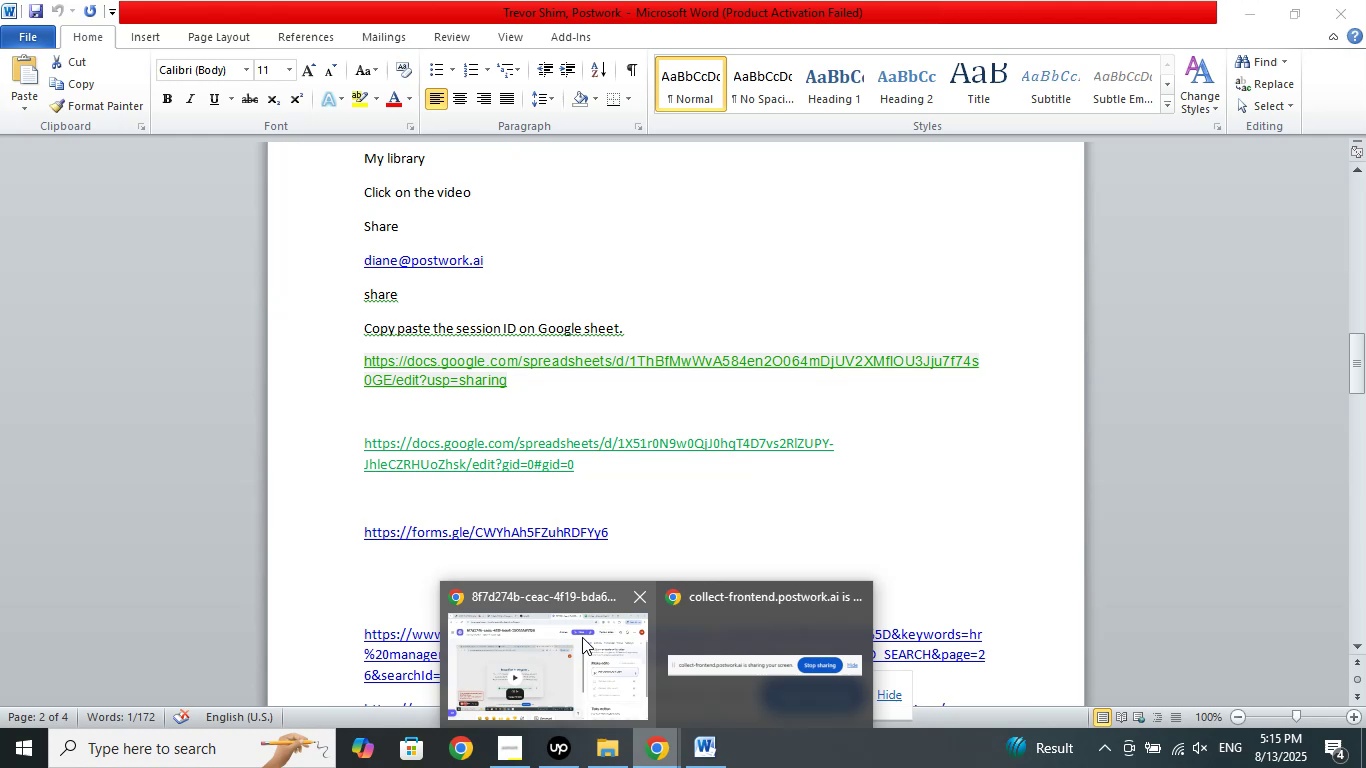 
left_click([582, 637])
 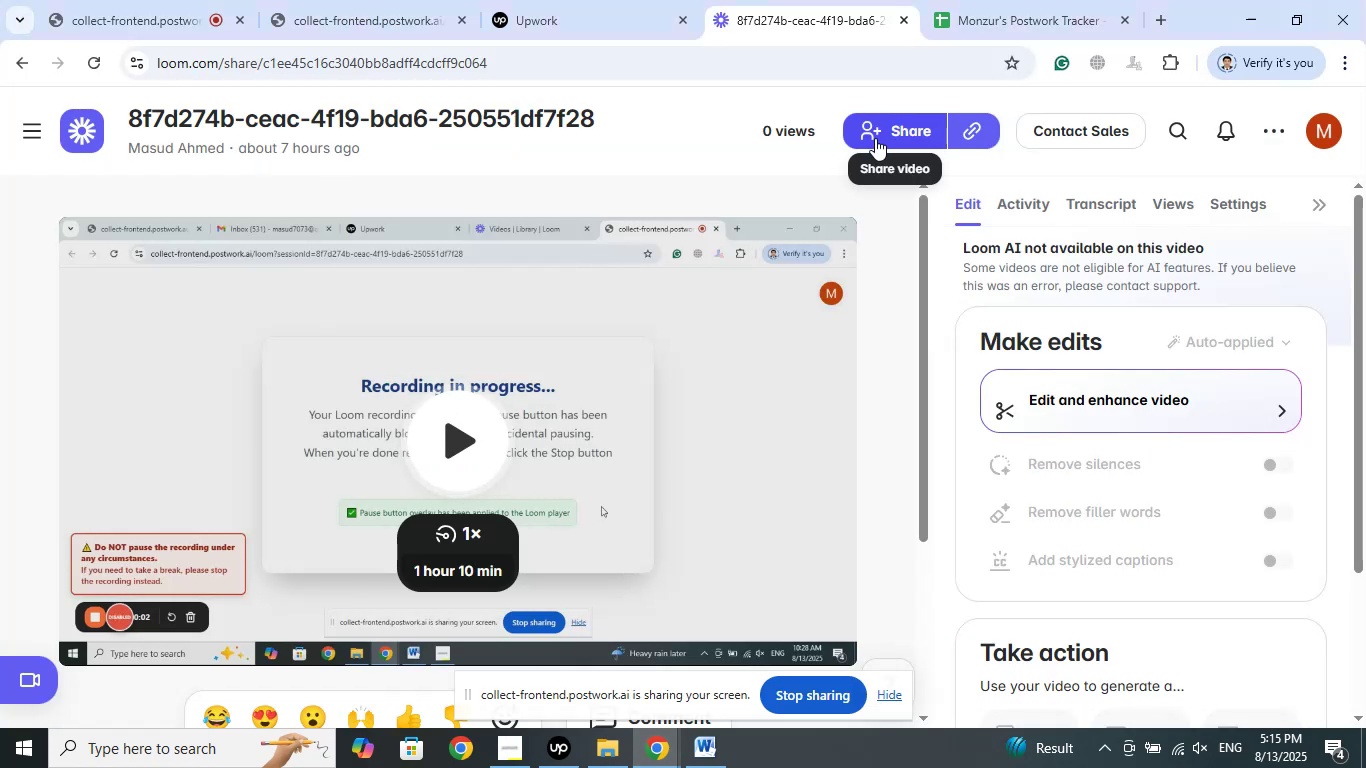 
left_click([875, 138])
 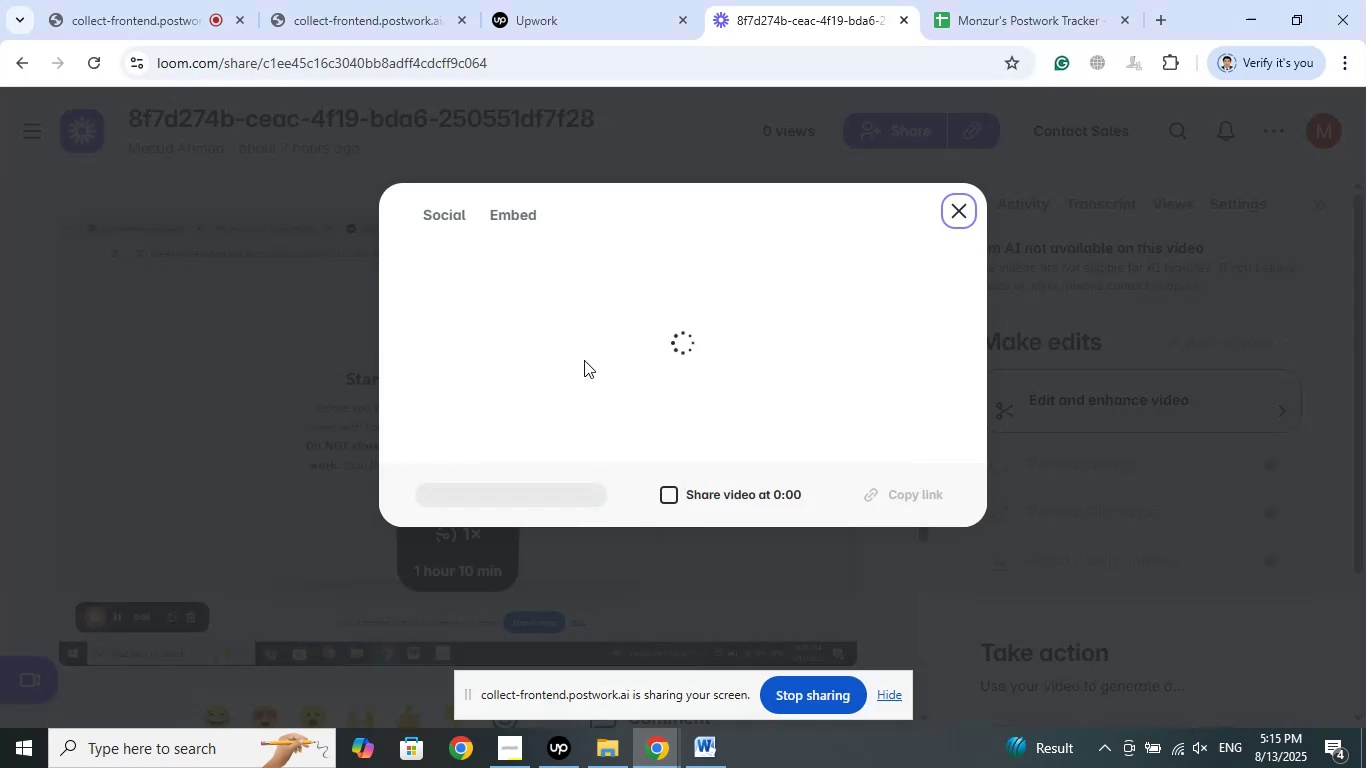 
wait(7.47)
 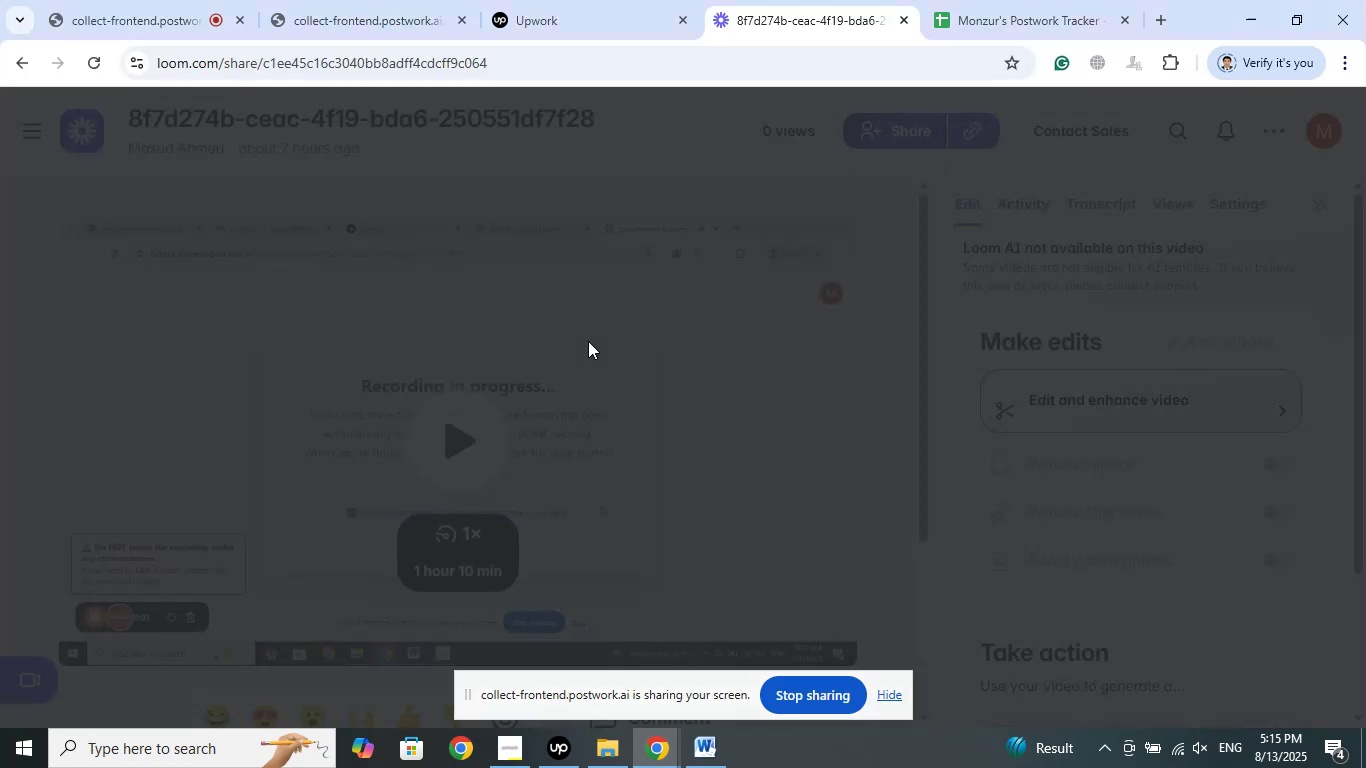 
right_click([483, 341])
 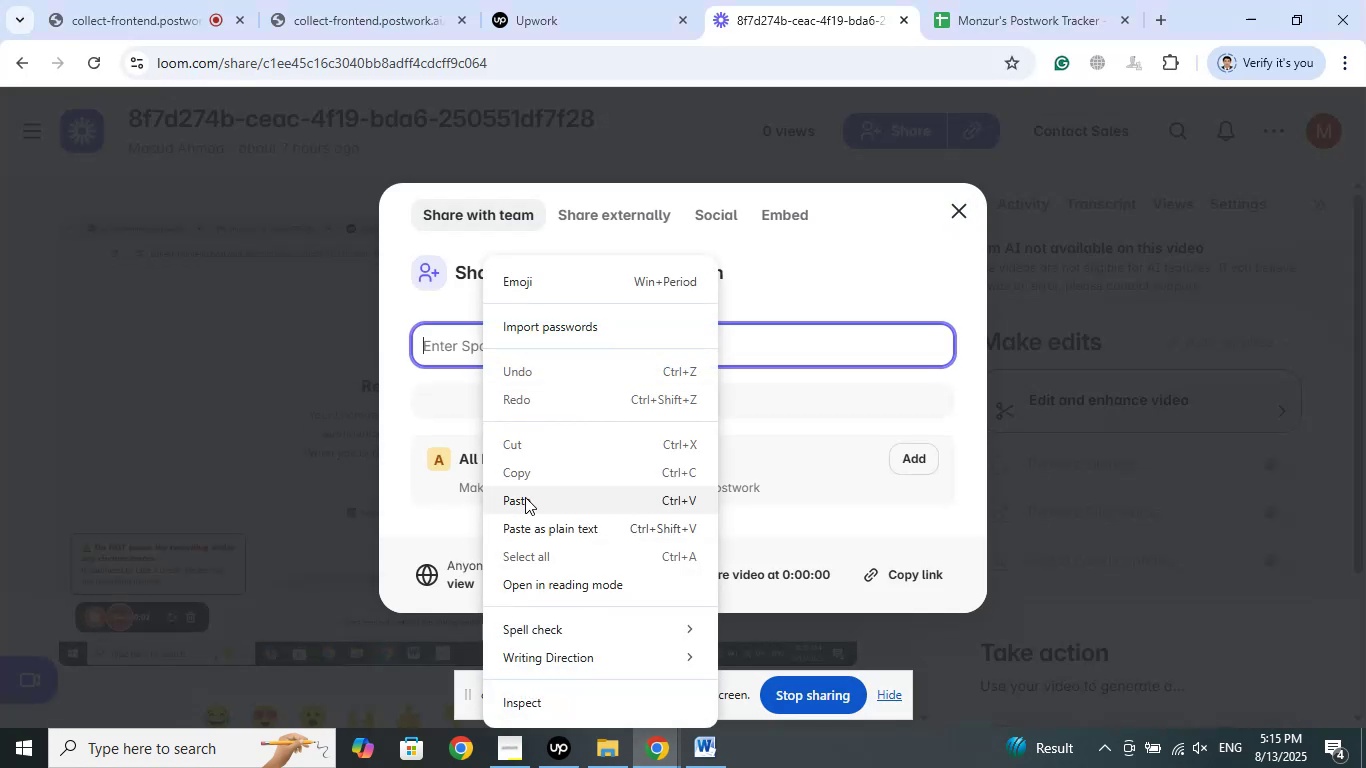 
left_click([525, 497])
 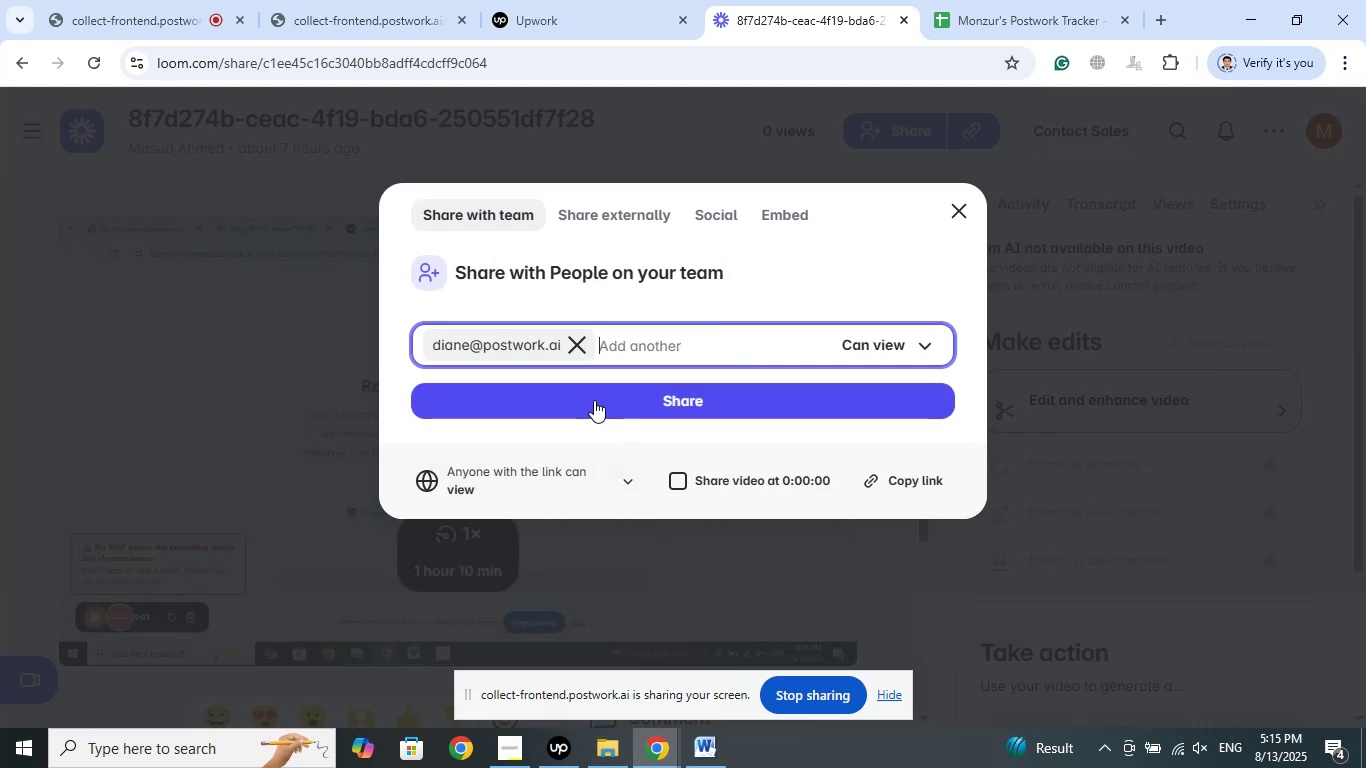 
left_click([594, 399])
 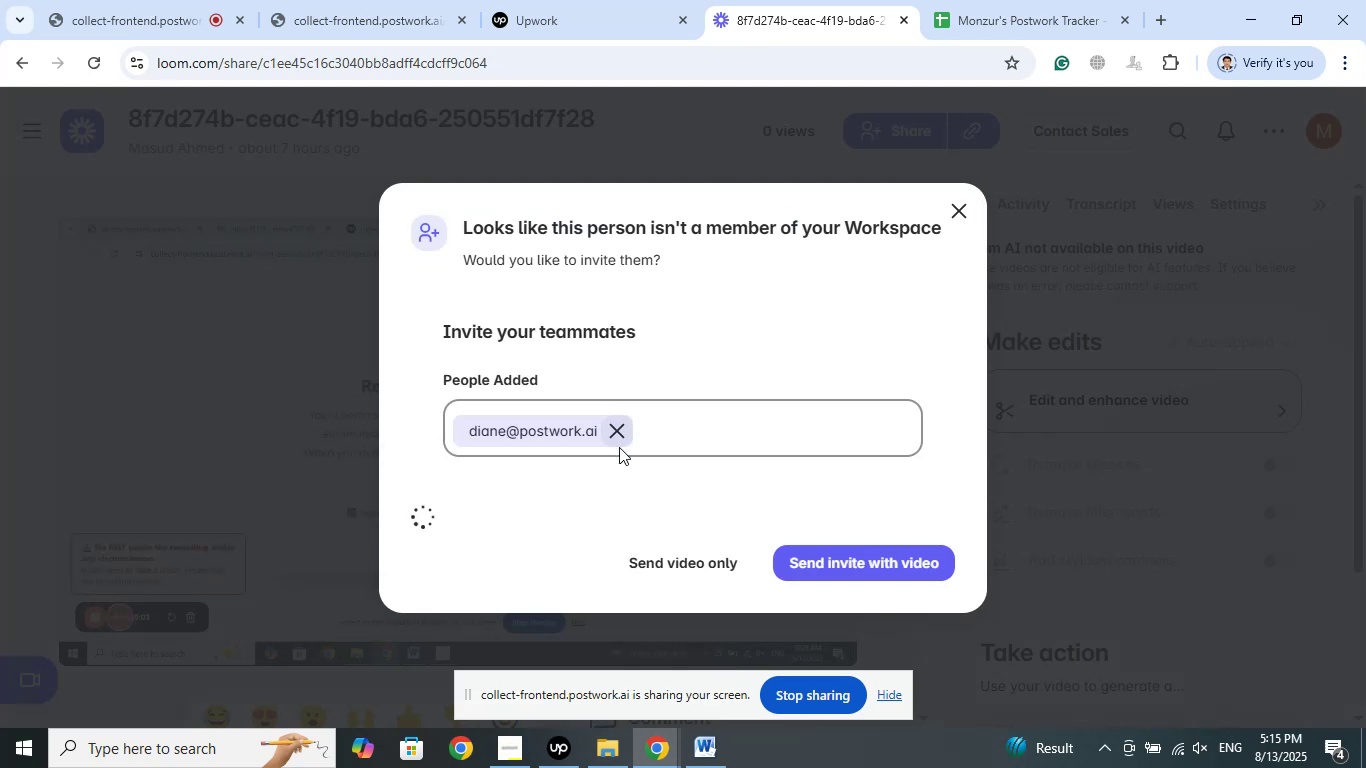 
scroll: coordinate [678, 372], scroll_direction: down, amount: 10.0
 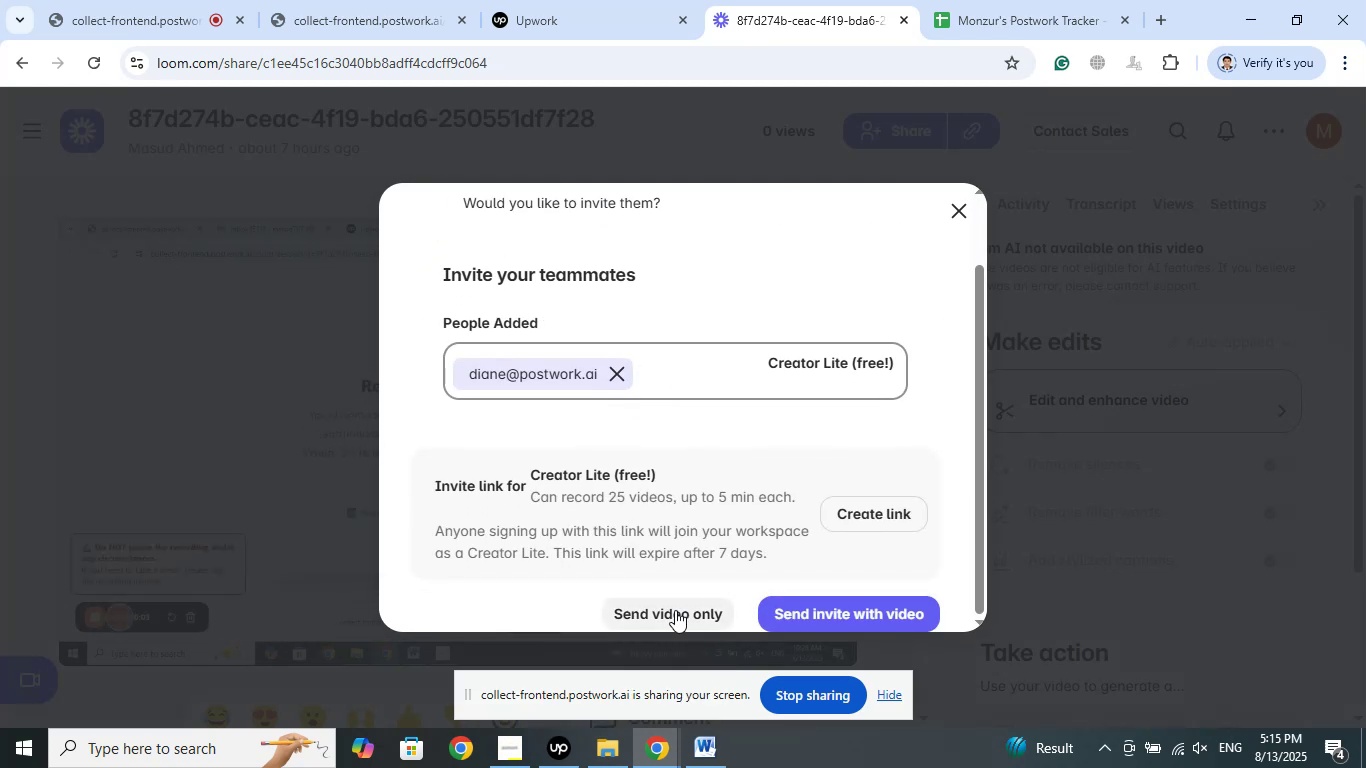 
left_click([675, 610])
 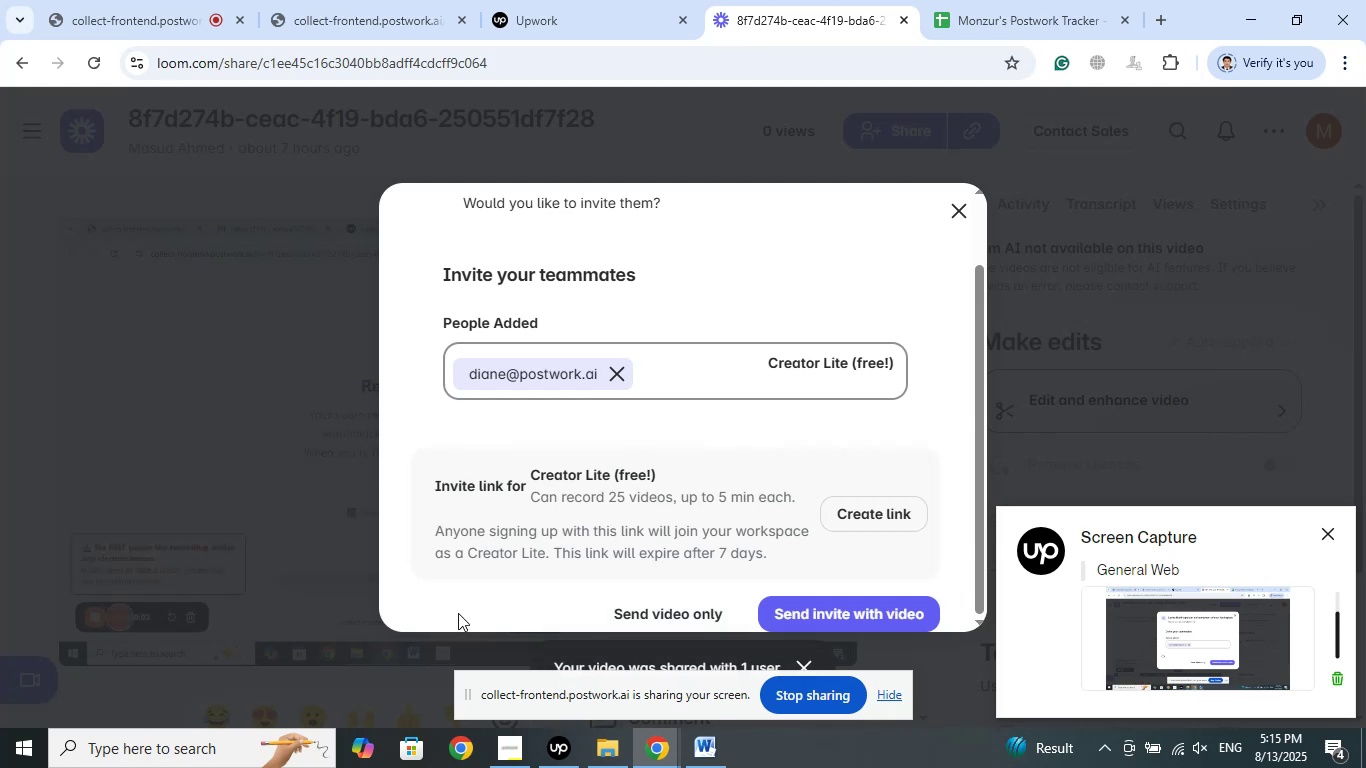 
wait(10.3)
 